 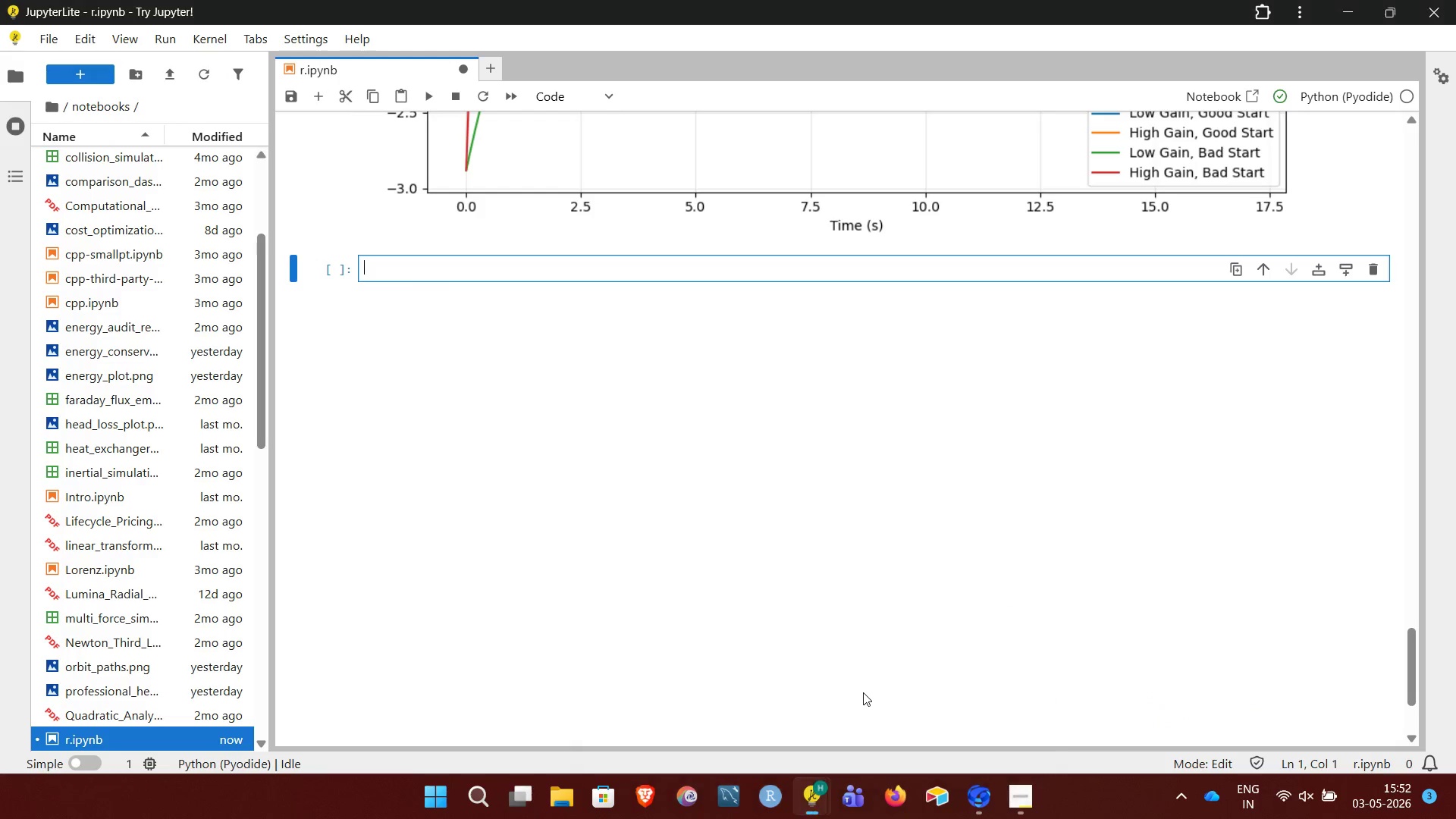 
left_click([428, 267])
 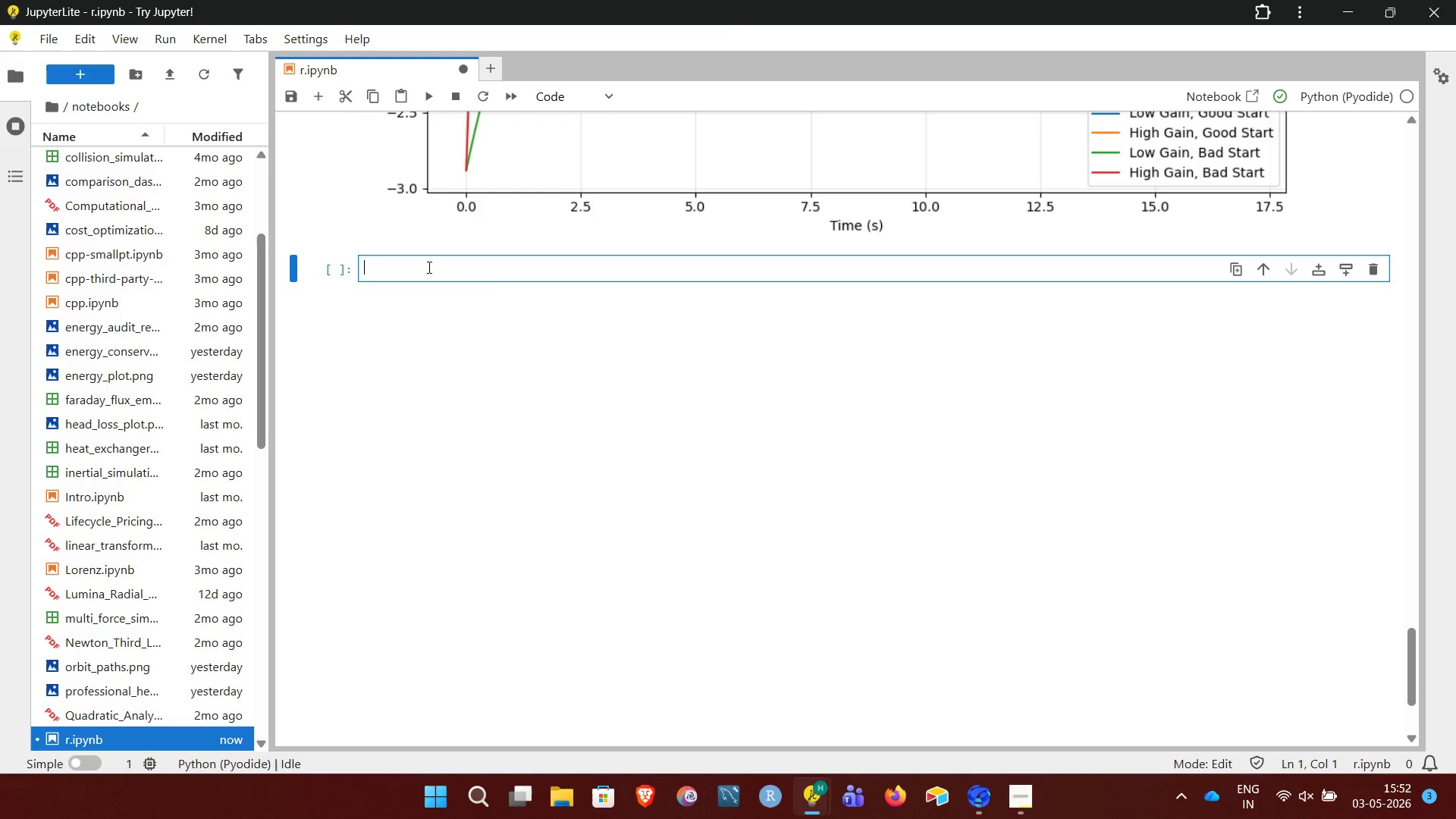 
type(# Distance to target)
 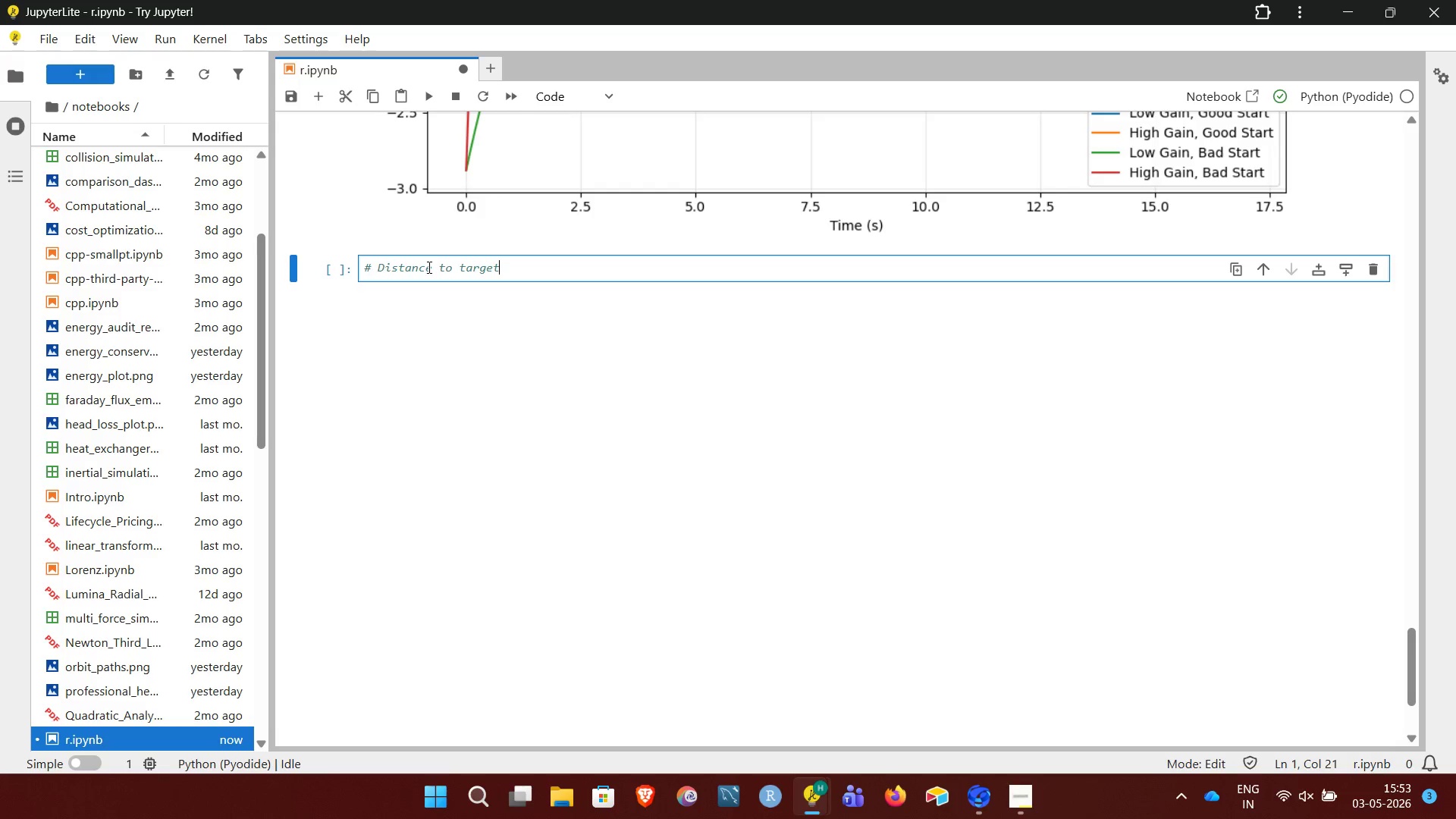 
key(Enter)
 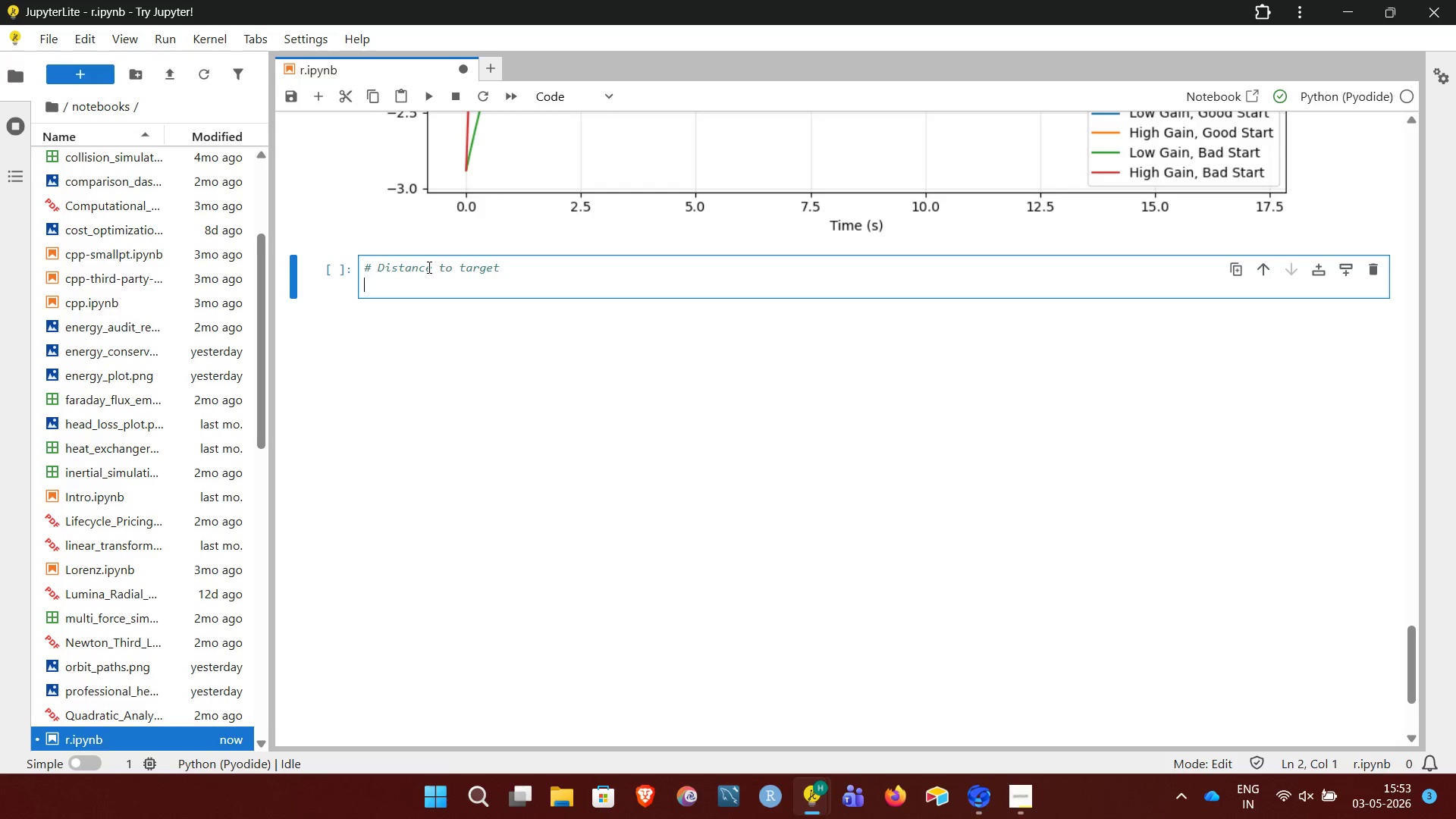 
key(Enter)
 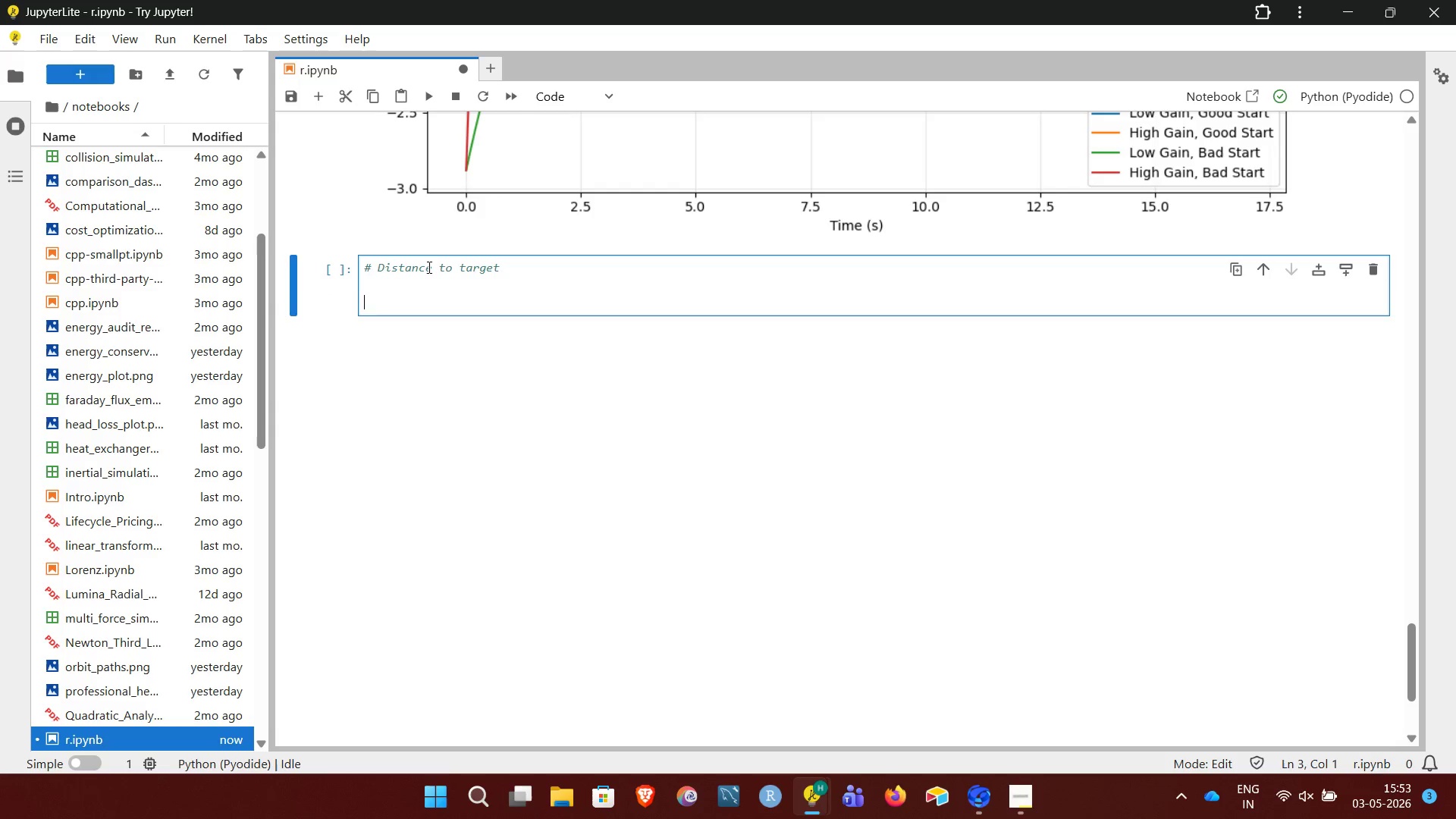 
type(plt.)
 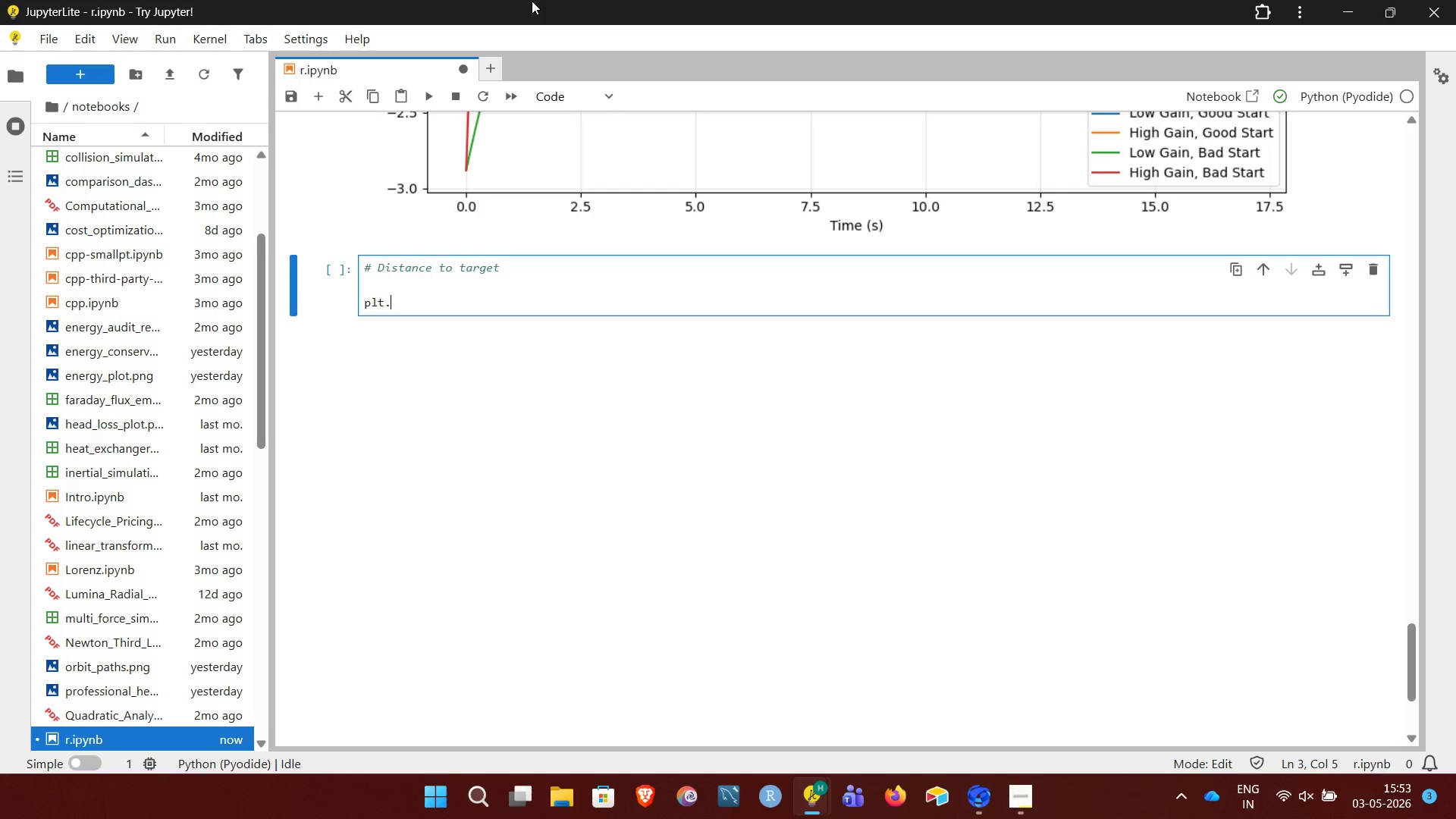 
type(figure(figsize=(10,6)))
 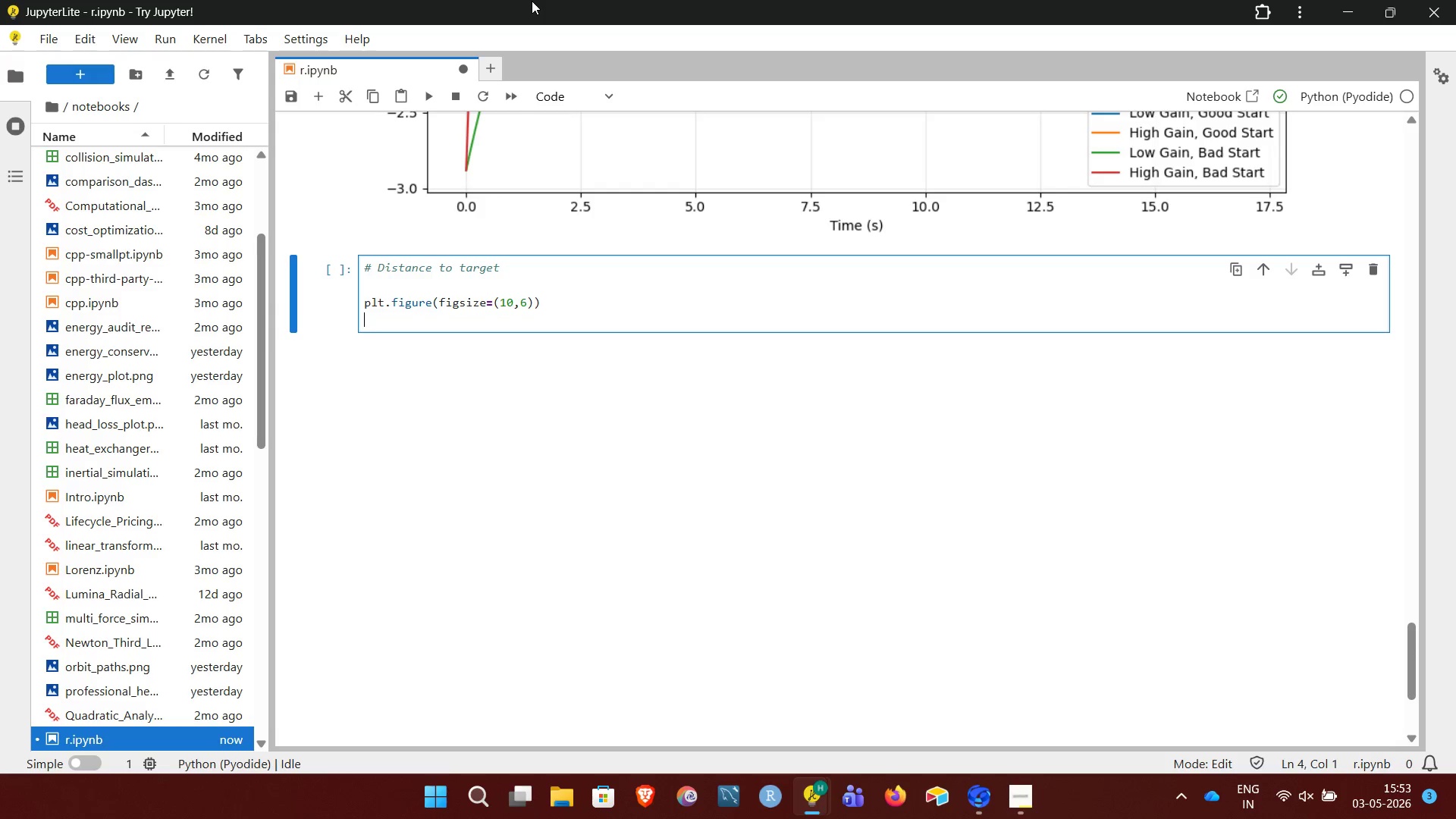 
 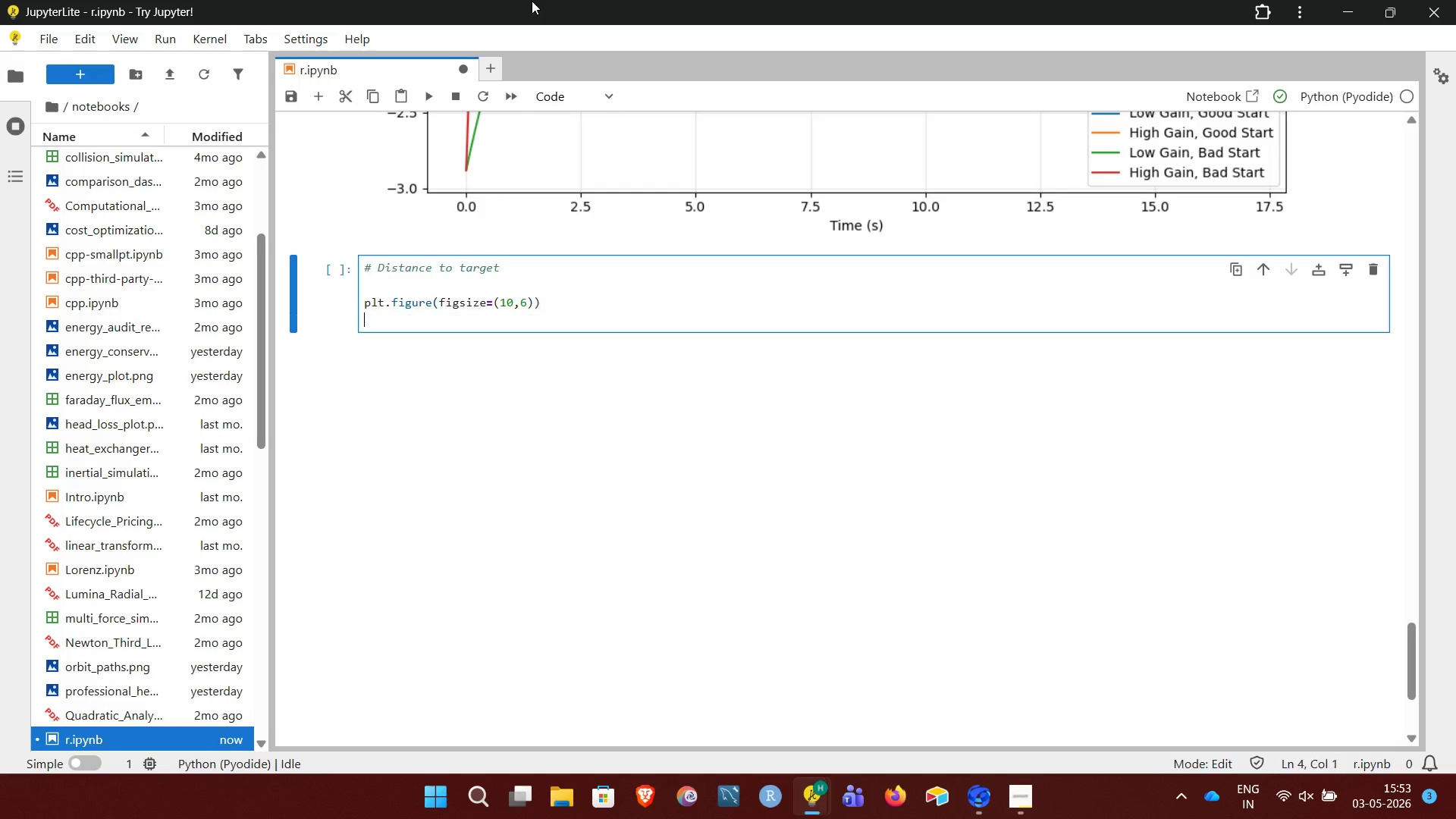 
key(Enter)
 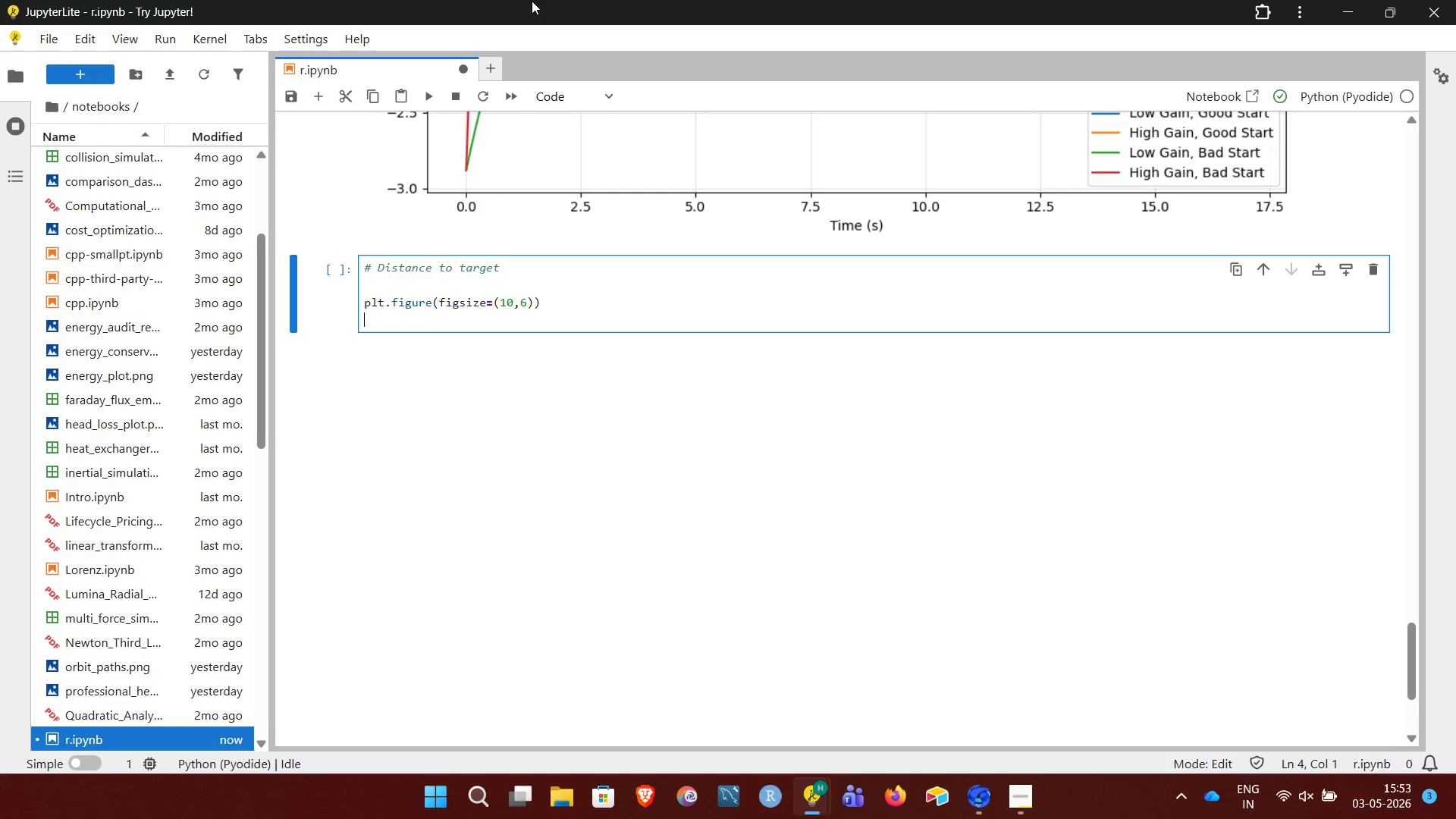 
key(Enter)
 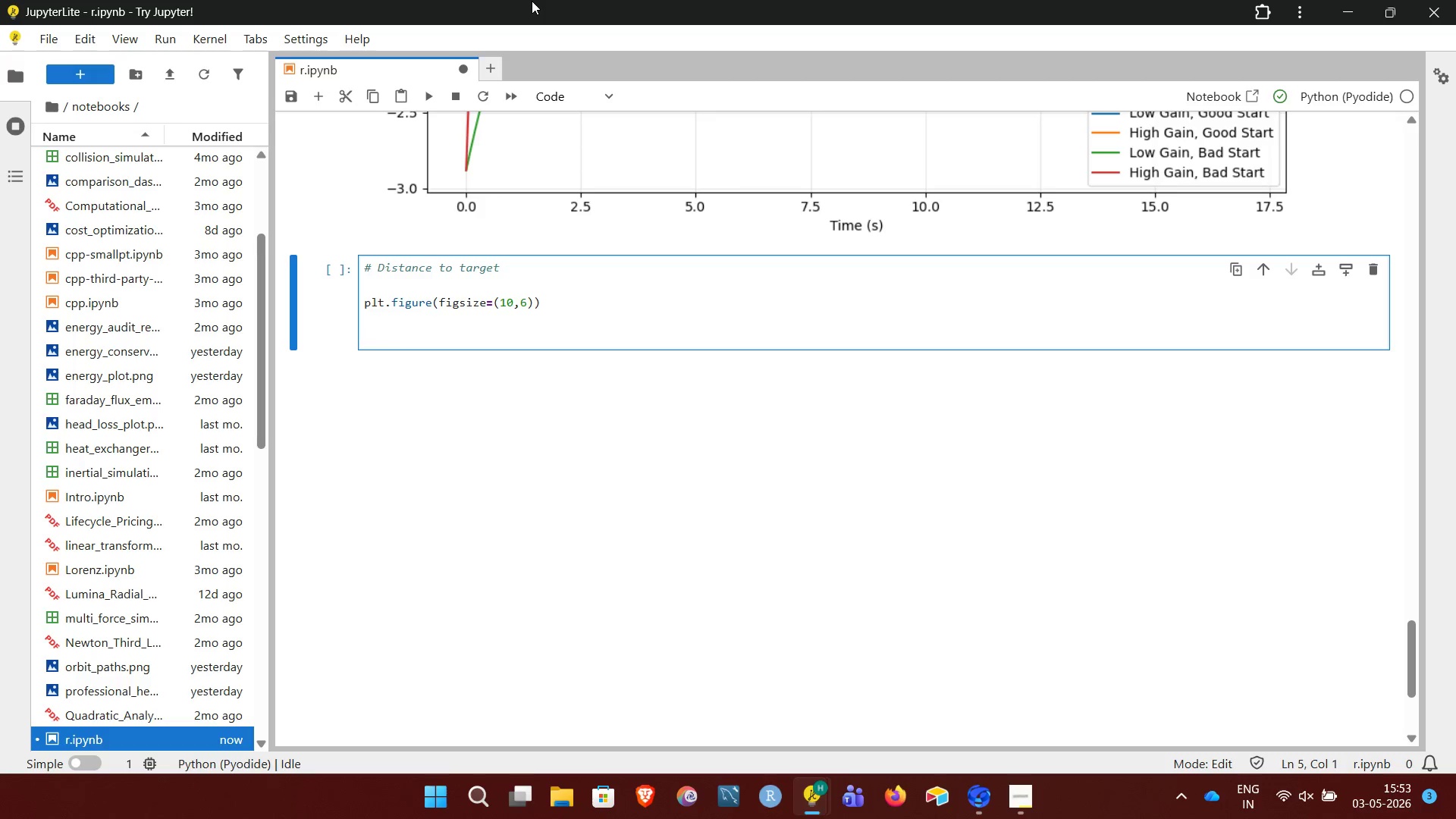 
type(for name, (x,y,e,d,t_hist, tf) in results.items():)
 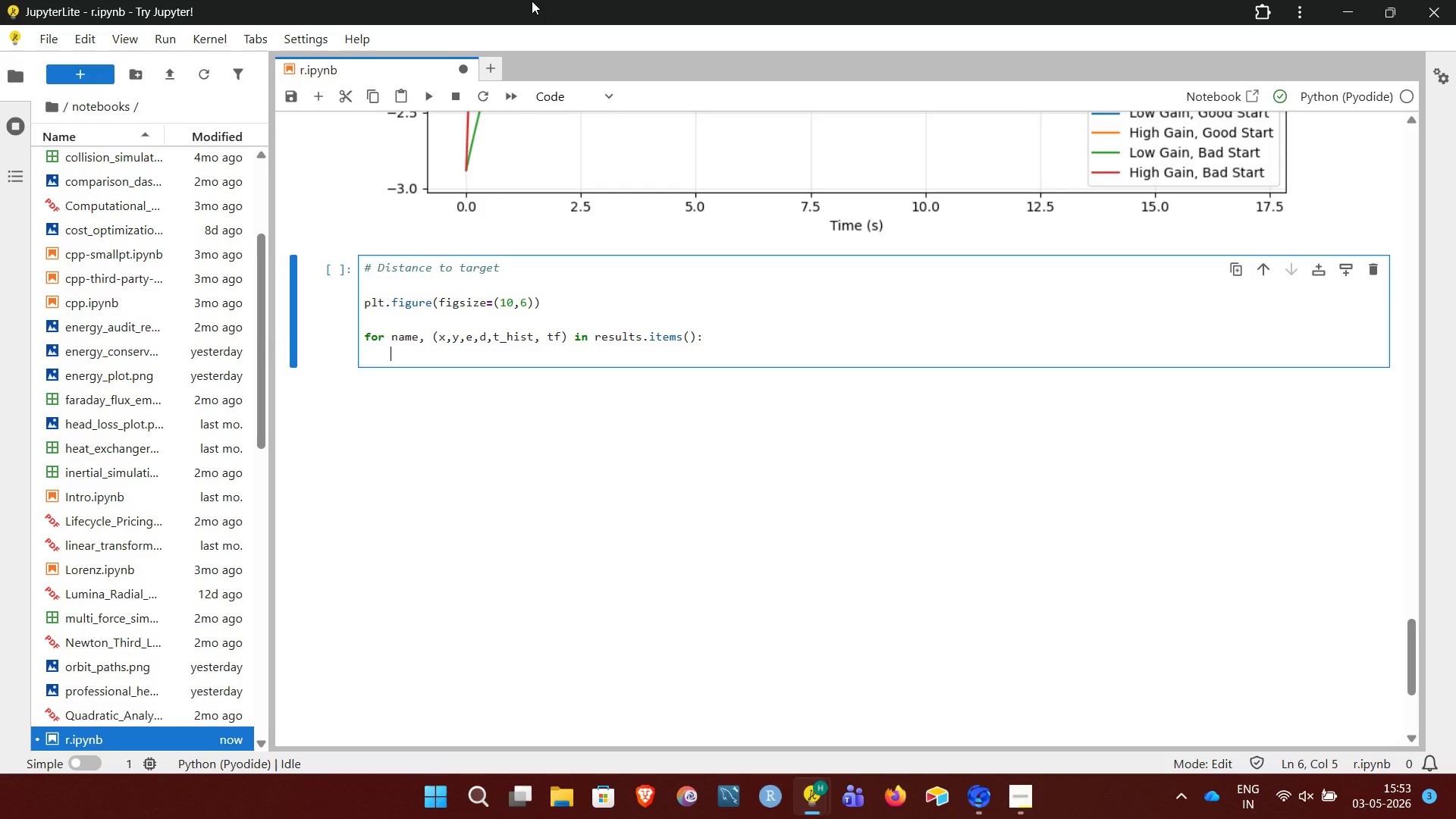 
 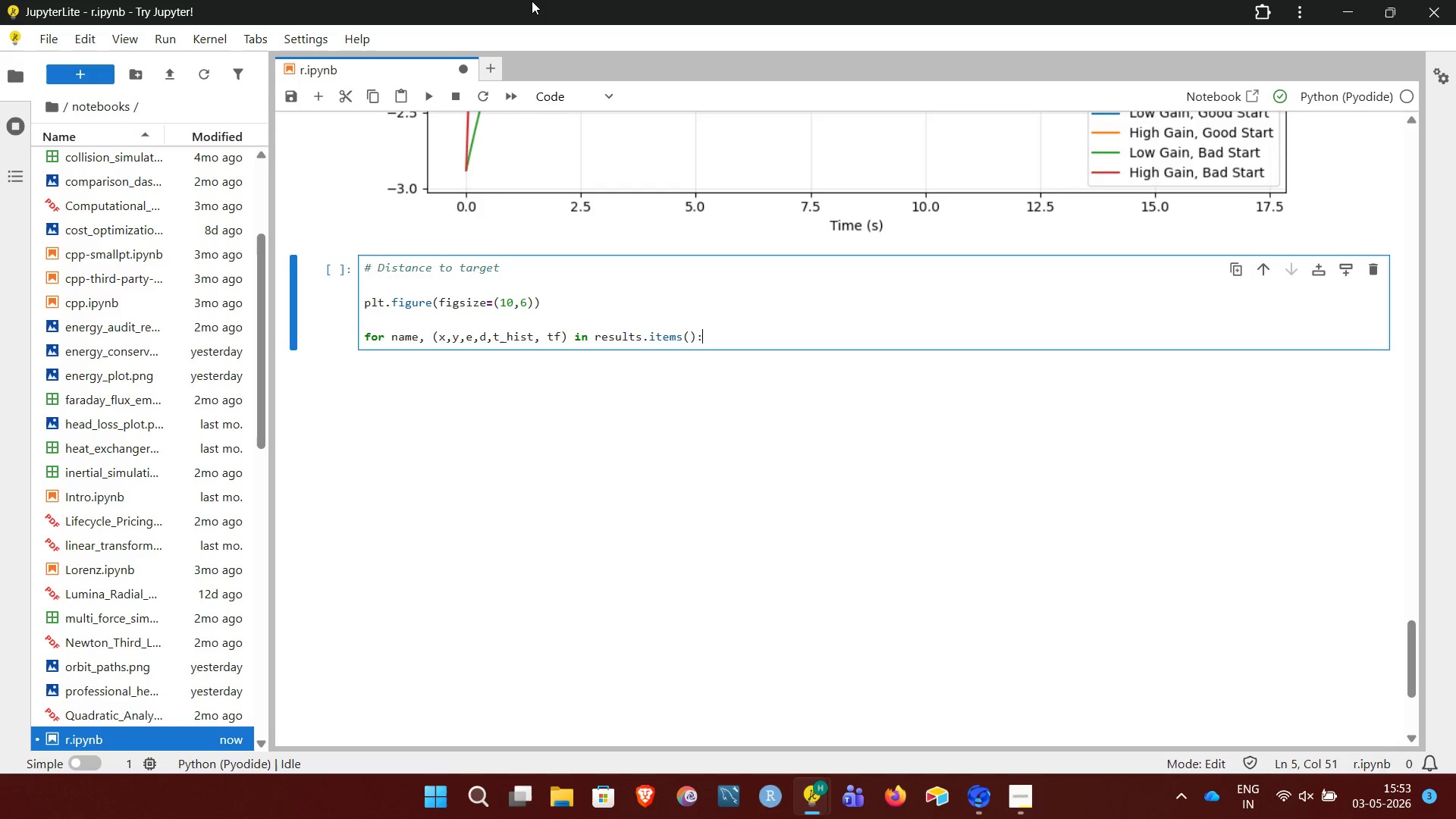 
key(Enter)
 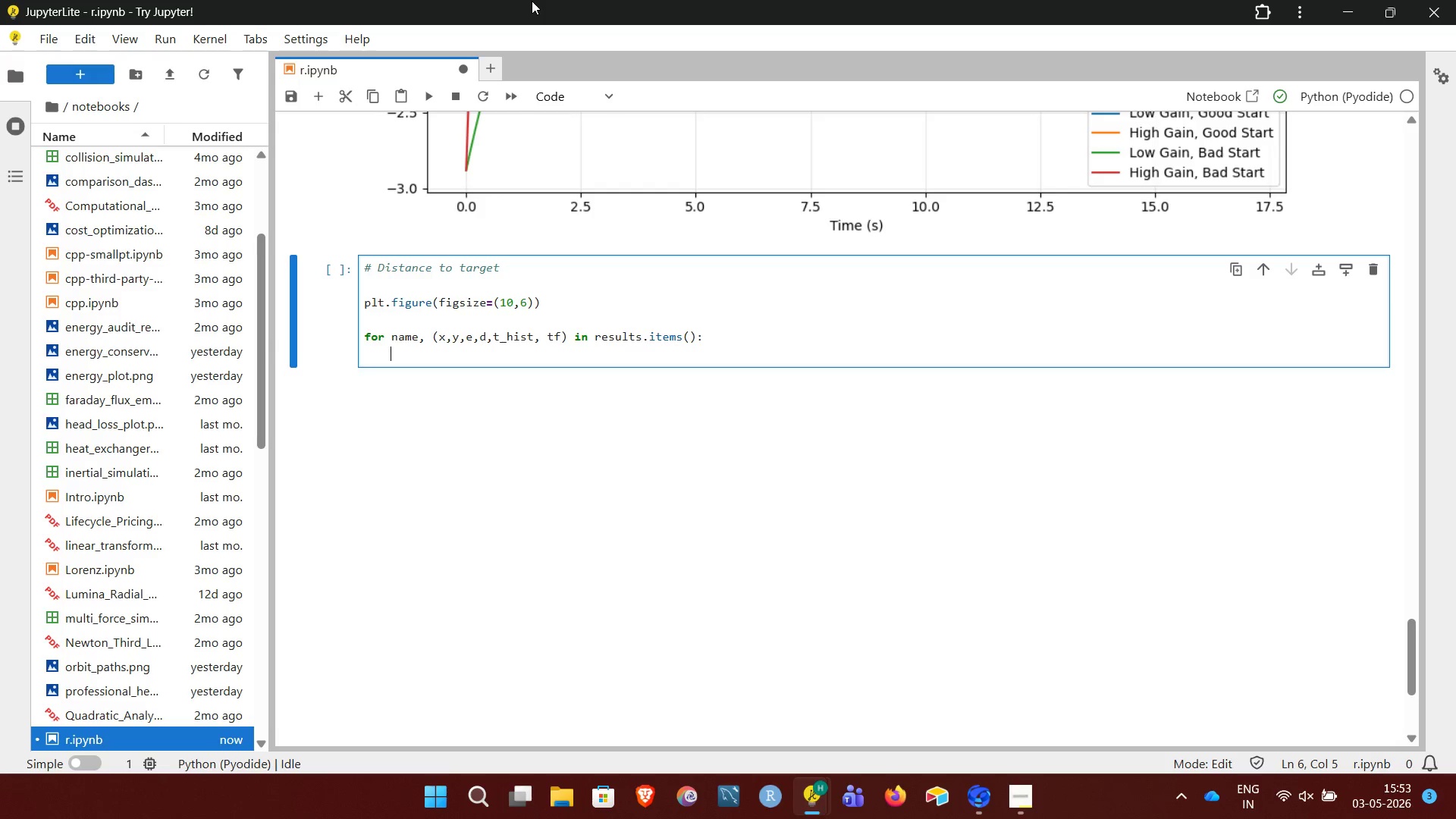 
type(plt.plot(t_hist, d, label=name))
 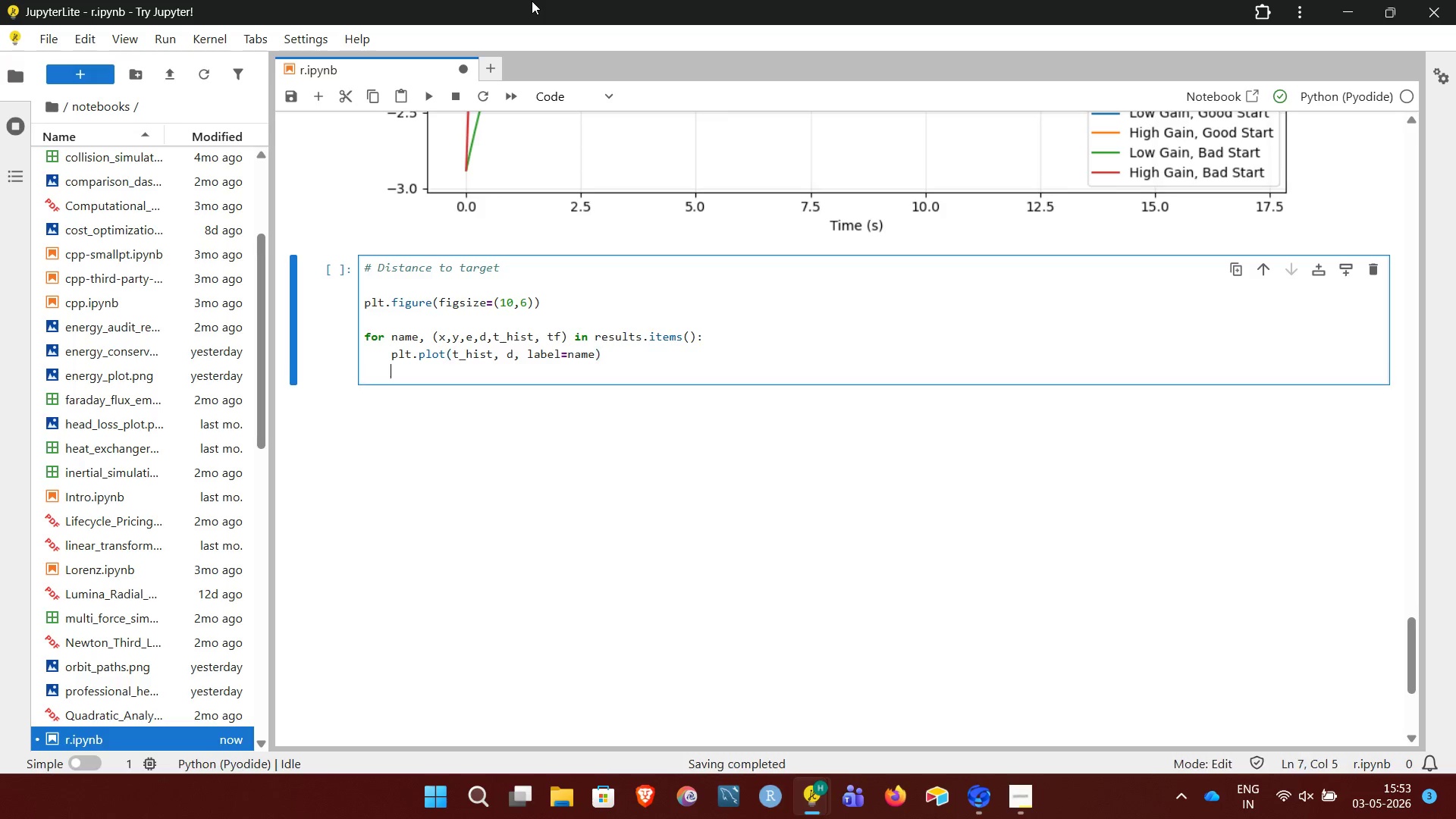 
 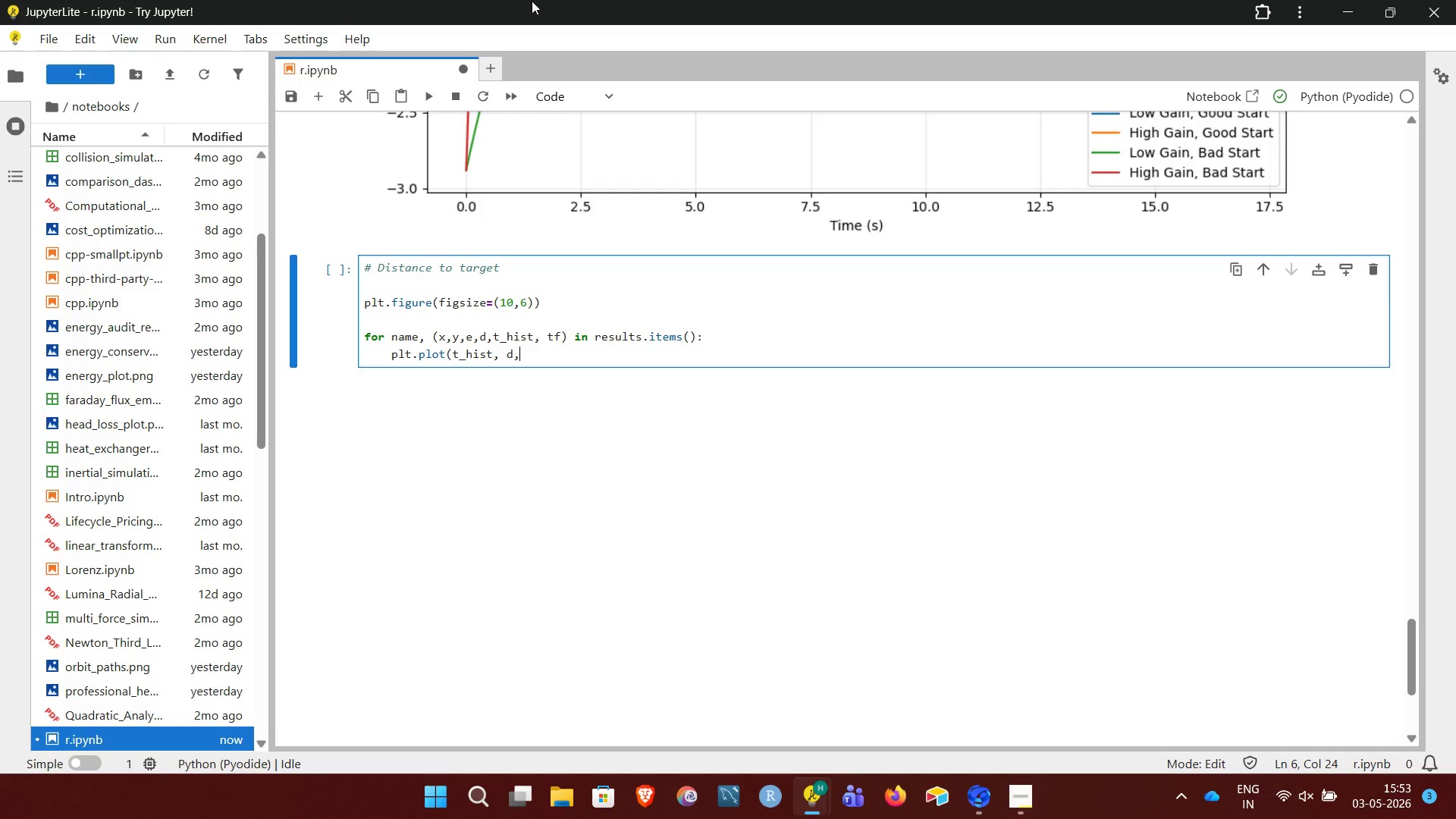 
key(Enter)
 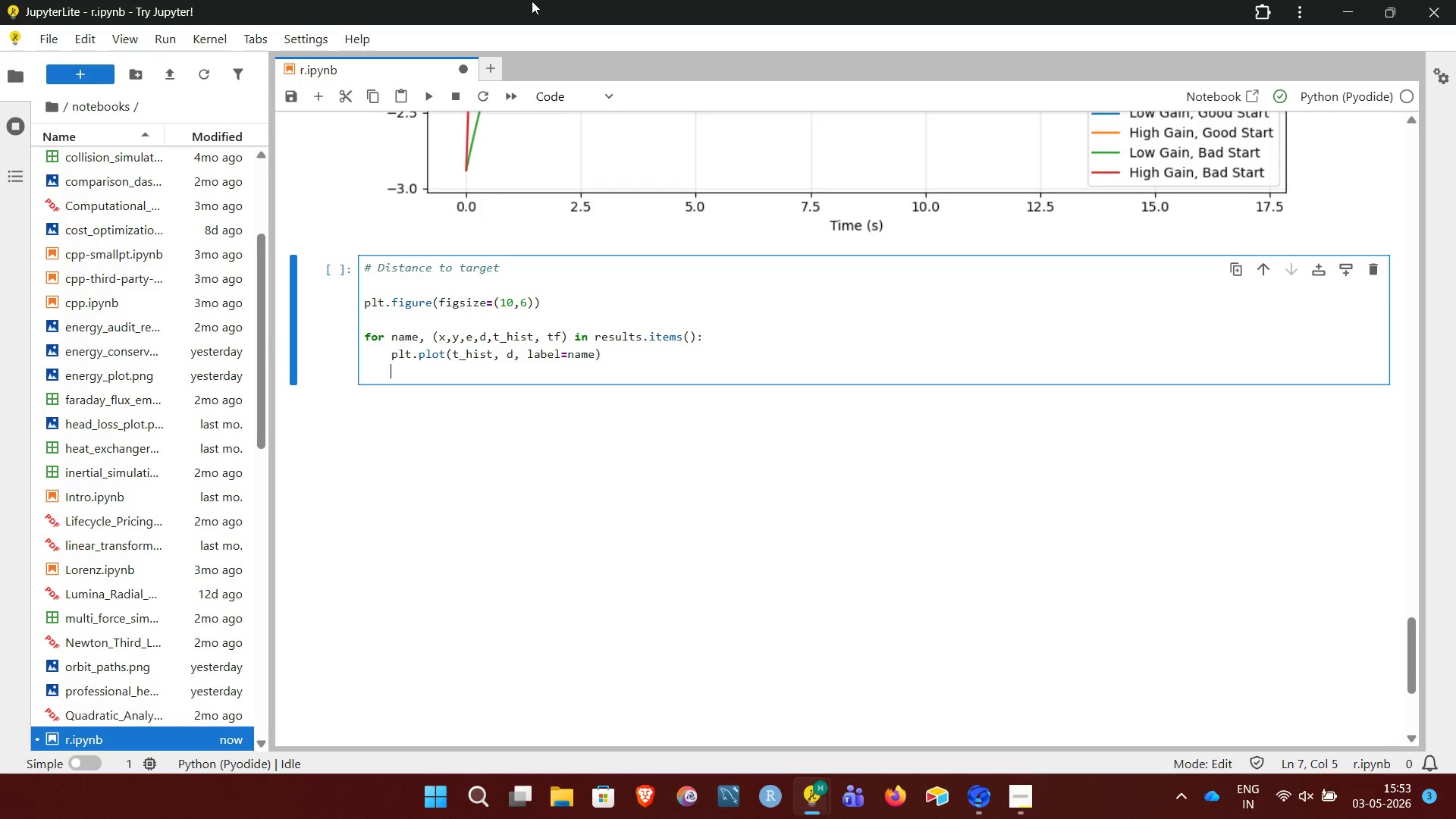 
key(Enter)
 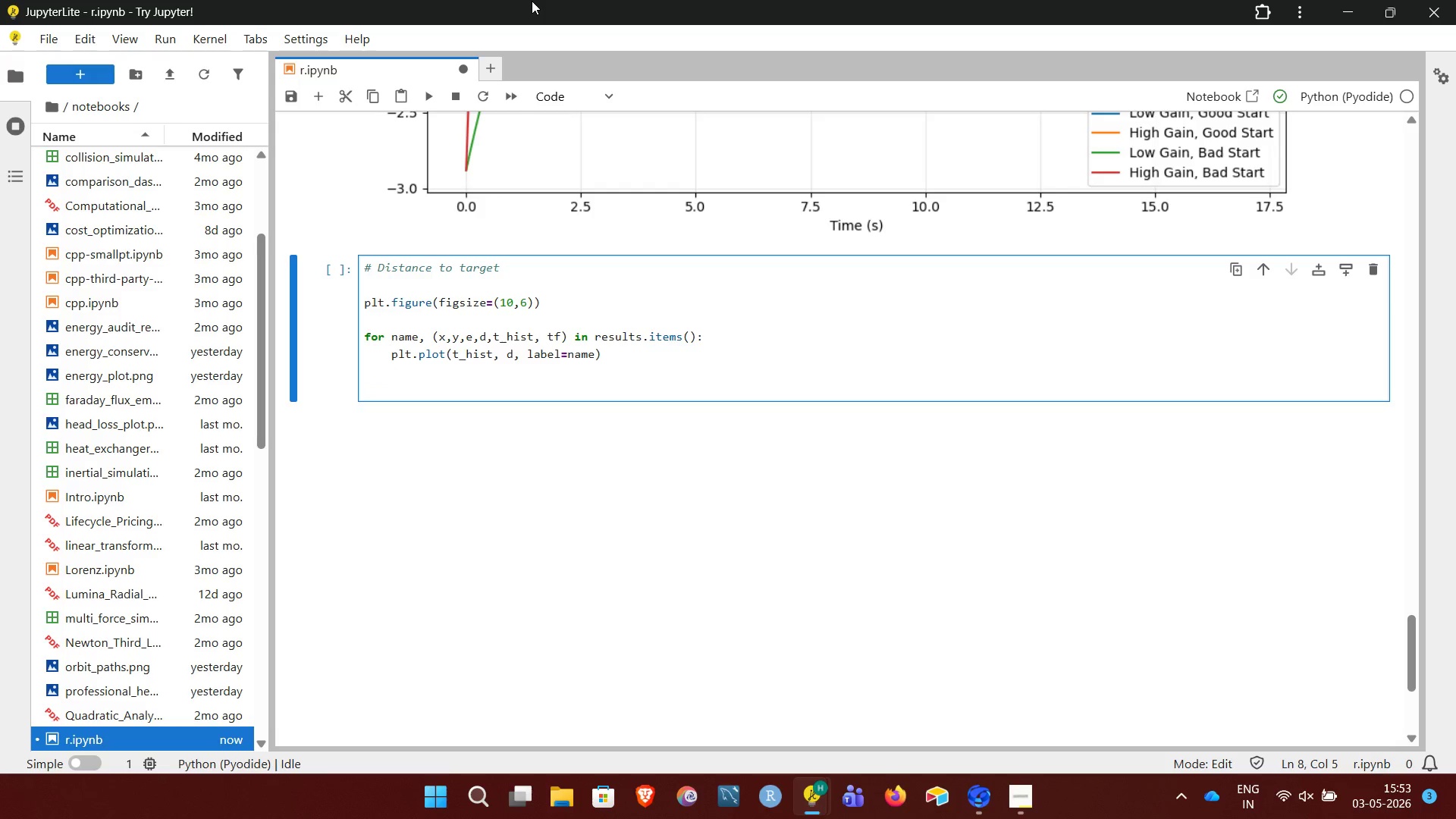 
key(Backspace)
type(plt.title("Distance to Target vs Time"))
 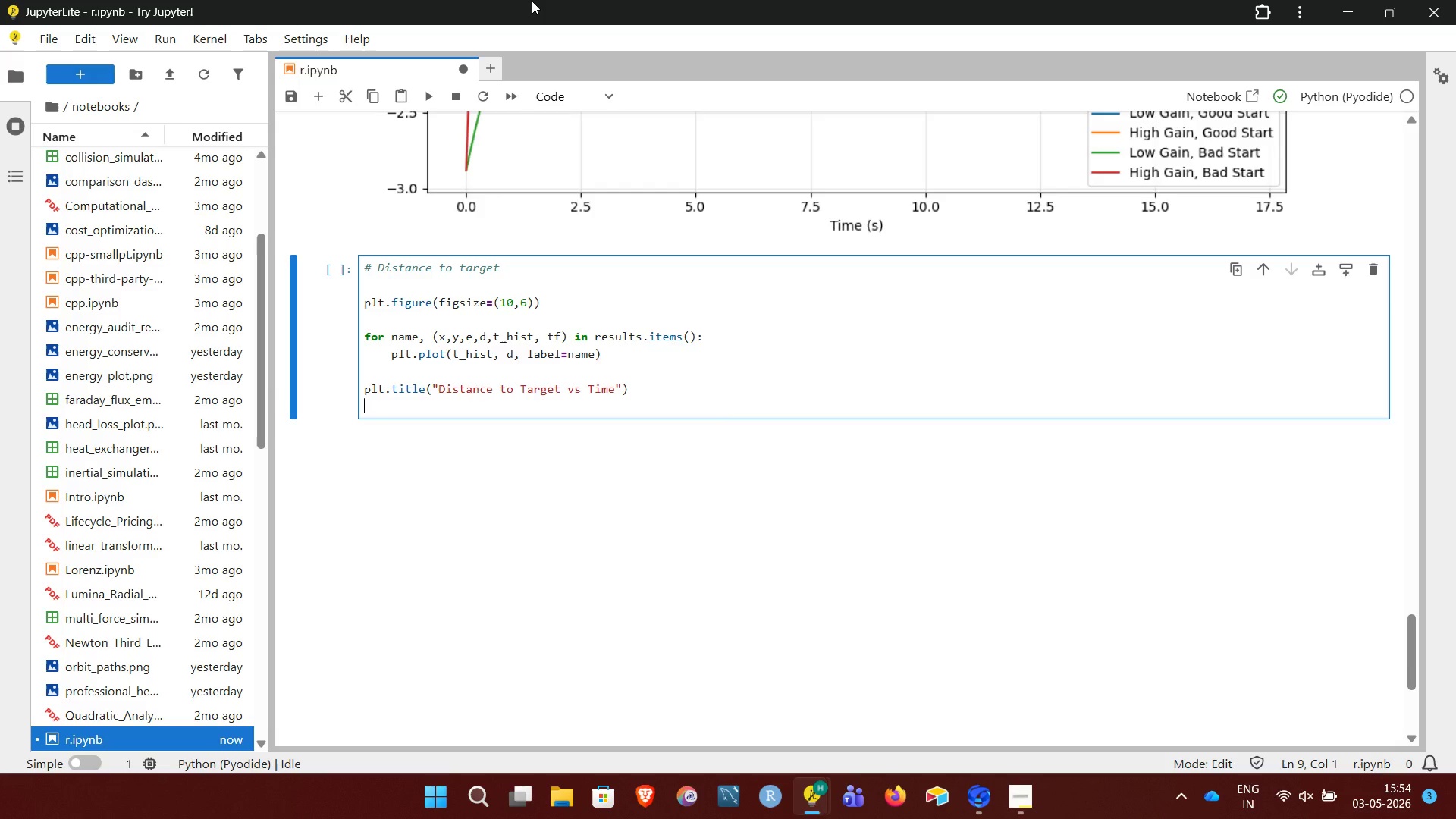 
 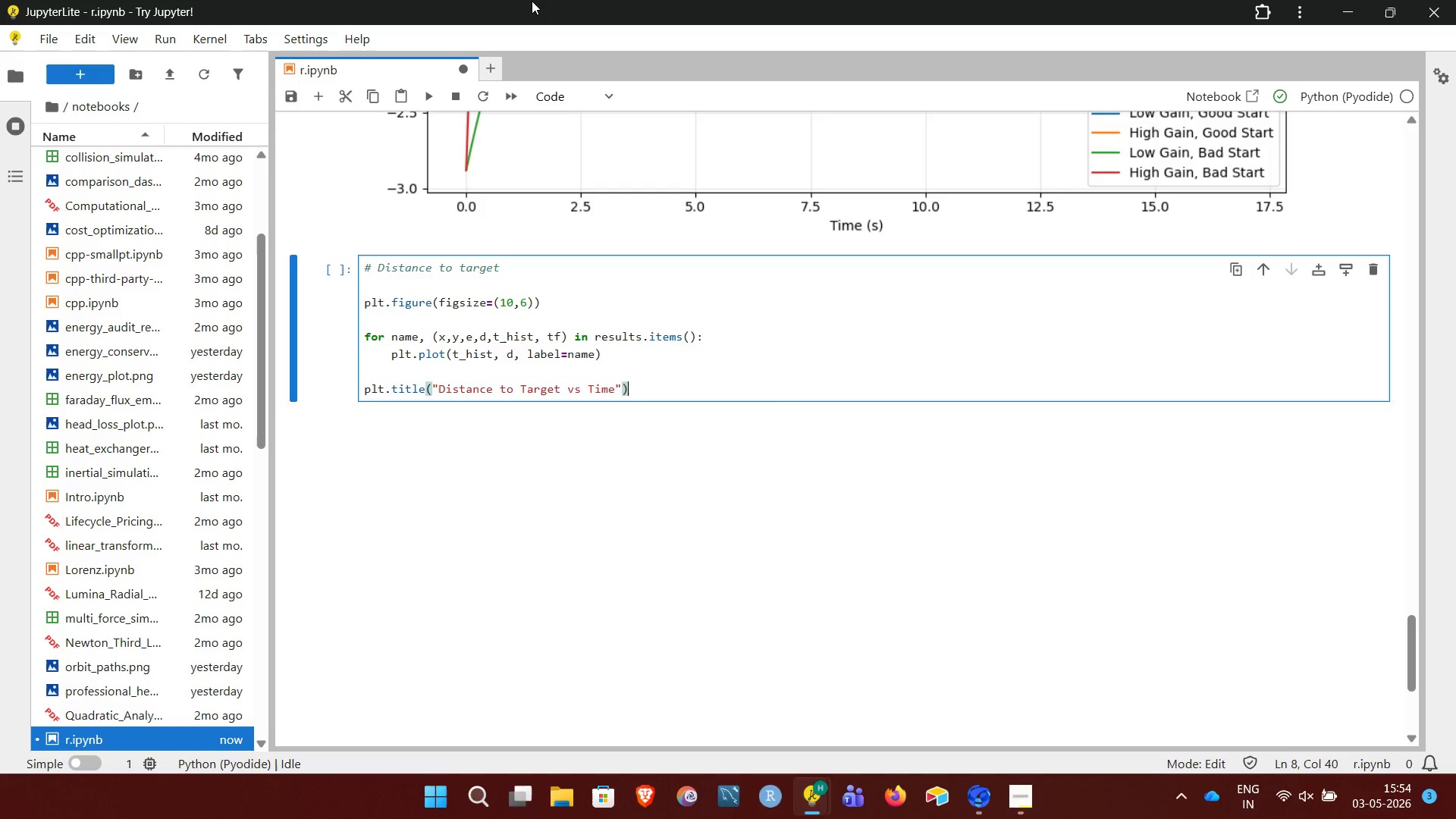 
key(Enter)
 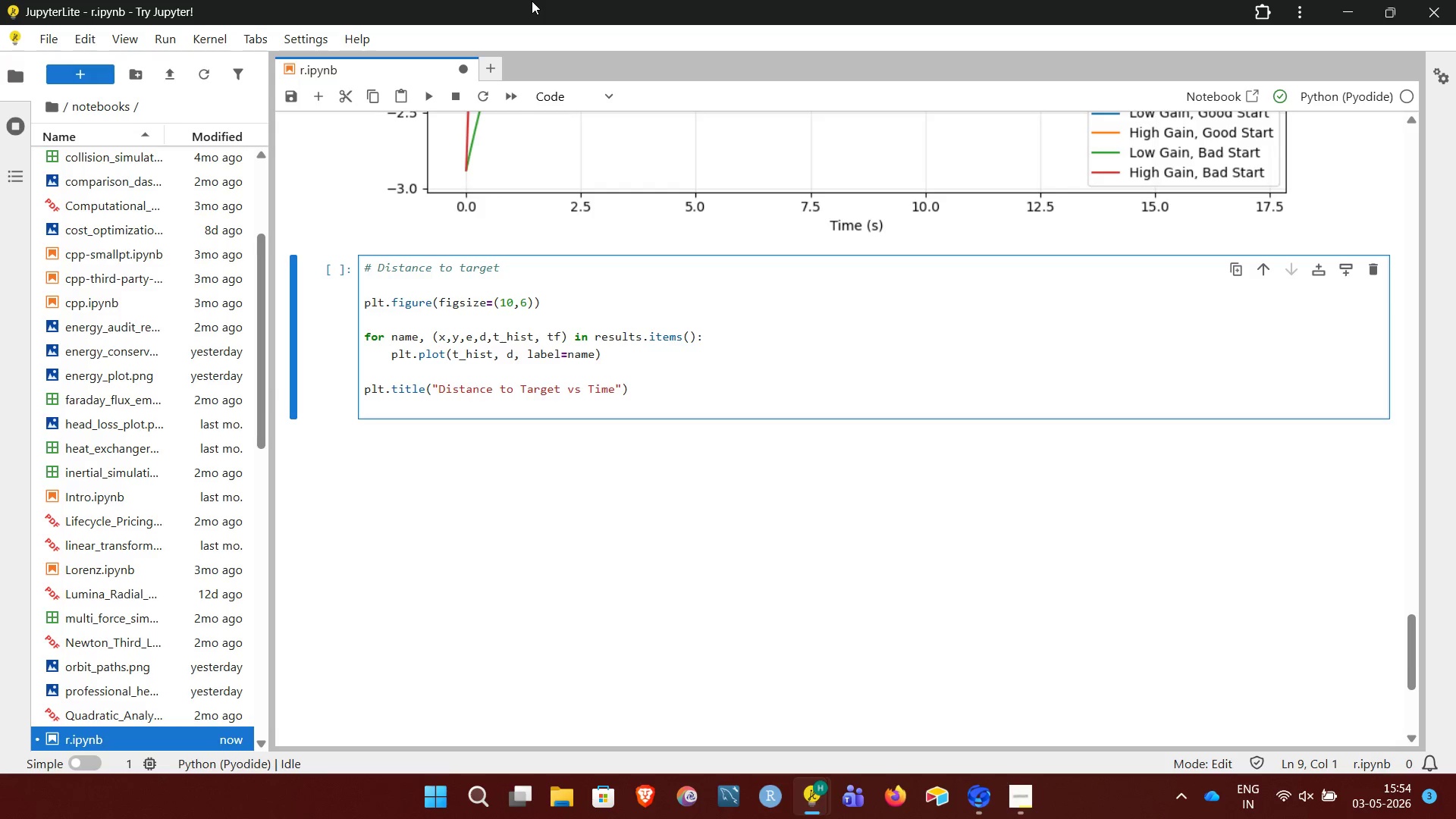 
type(plt.xlabel("Time (s)"))
 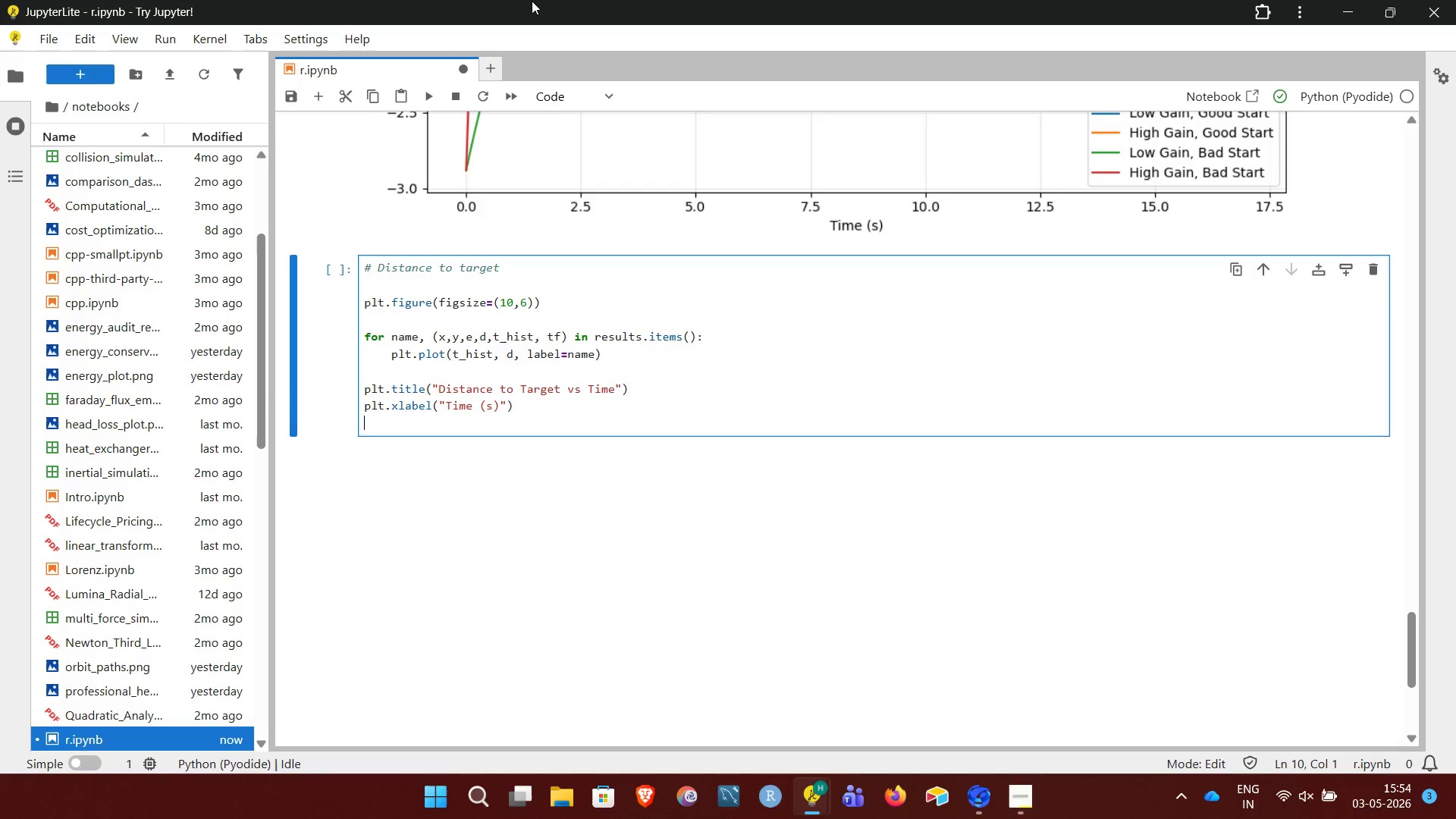 
 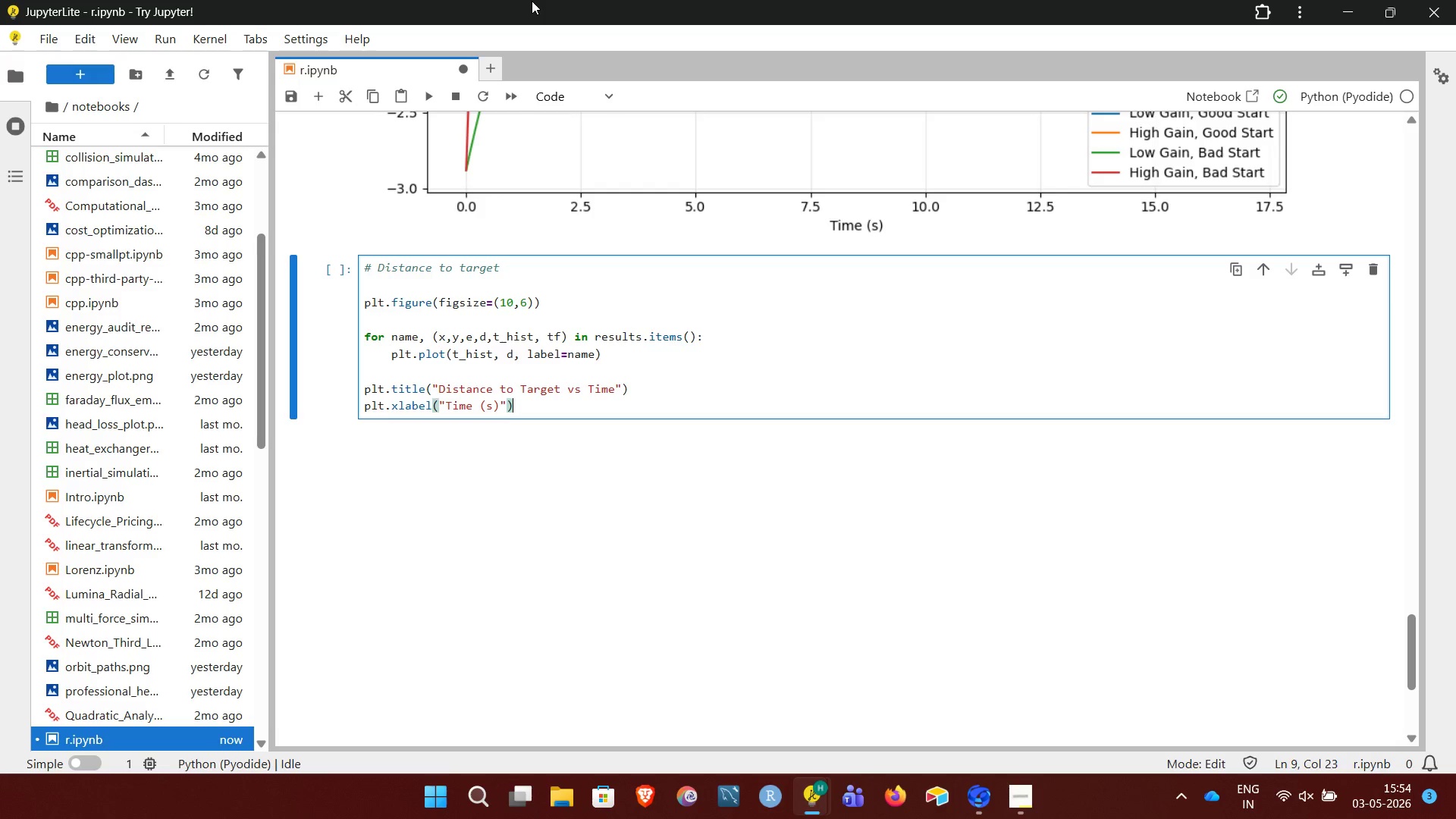 
key(Enter)
 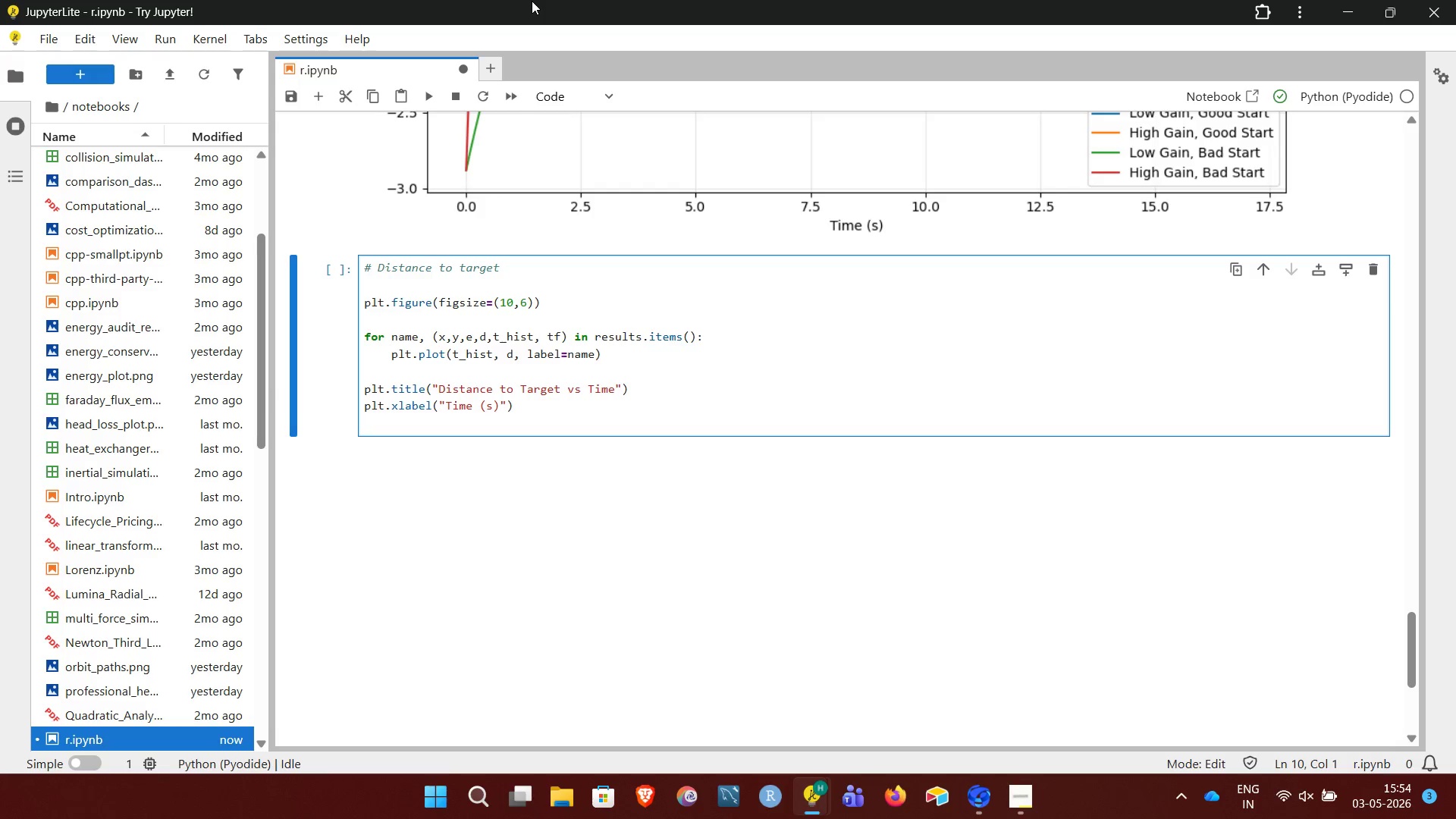 
type(plt.ylabel("Distance (m)"))
 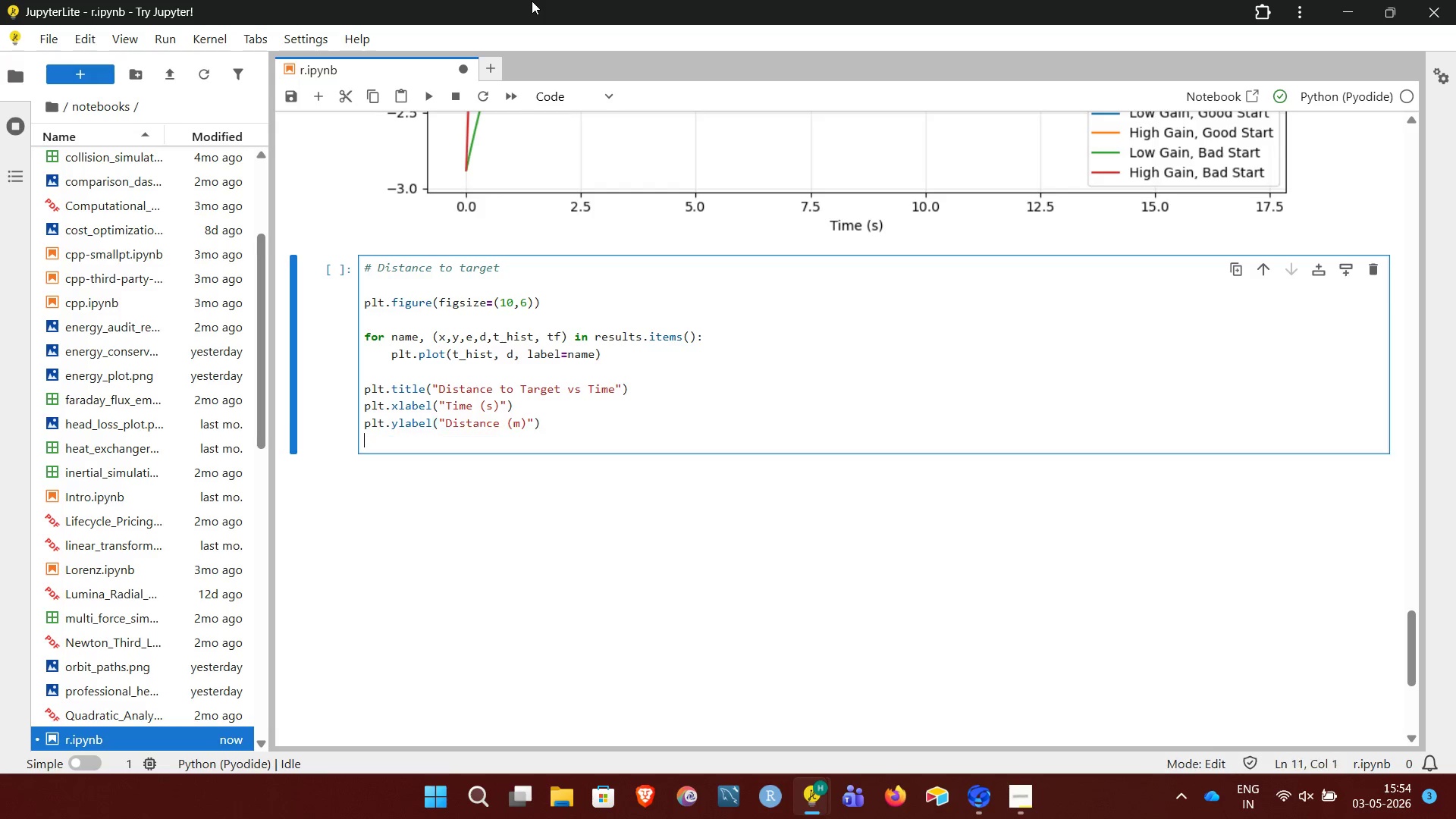 
 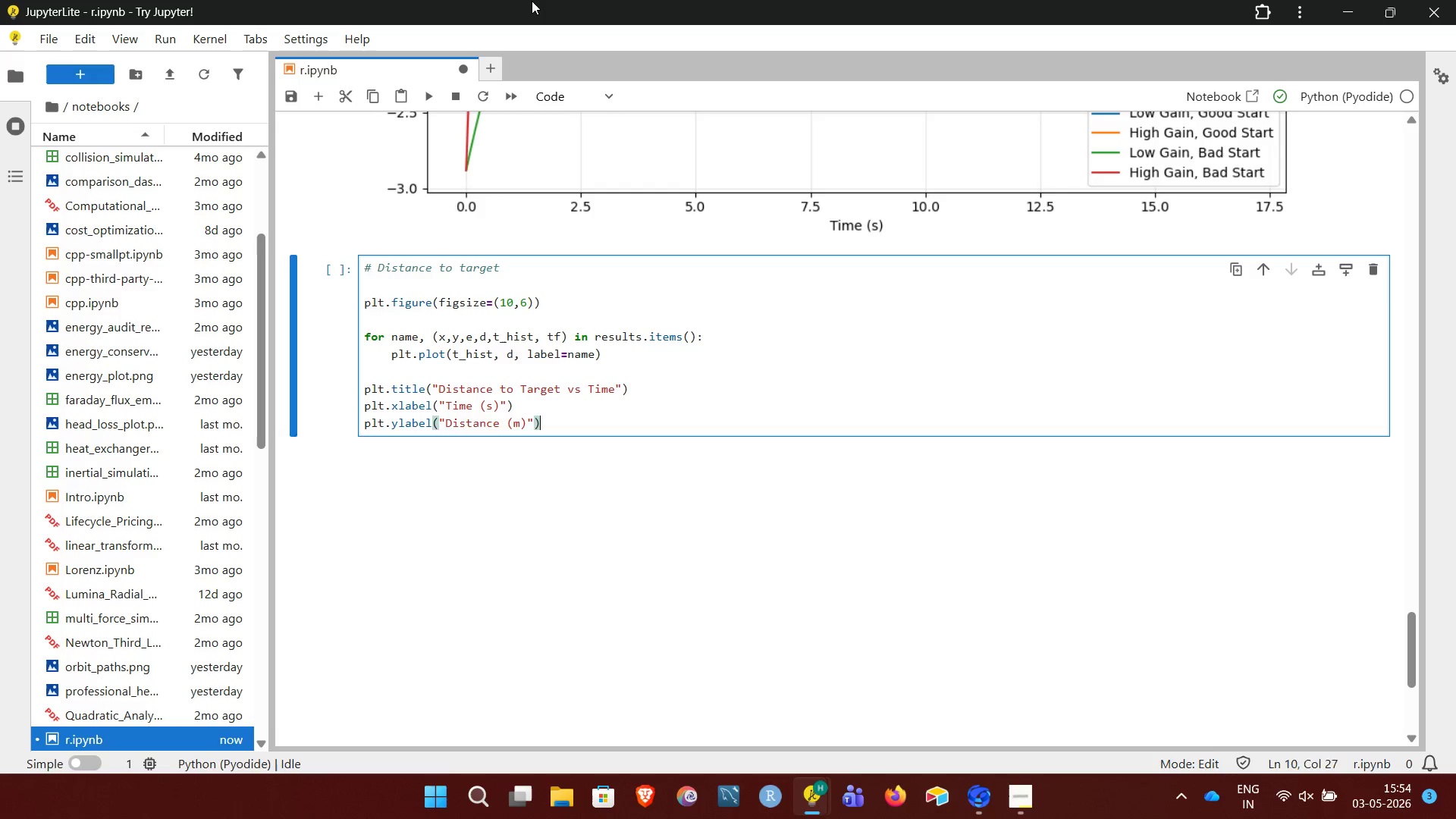 
key(Enter)
 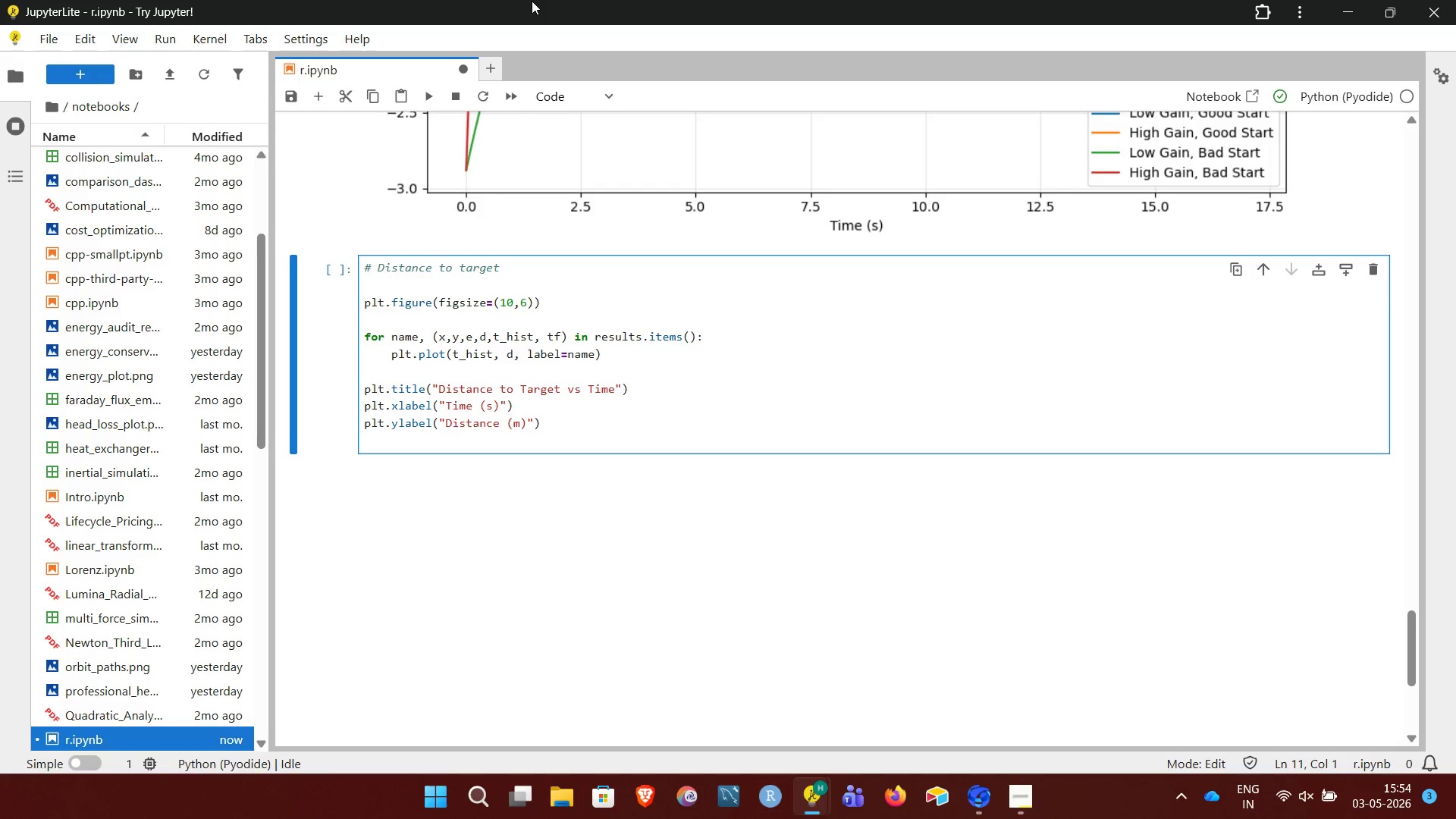 
type(plt.legn)
key(Backspace)
type(end())
 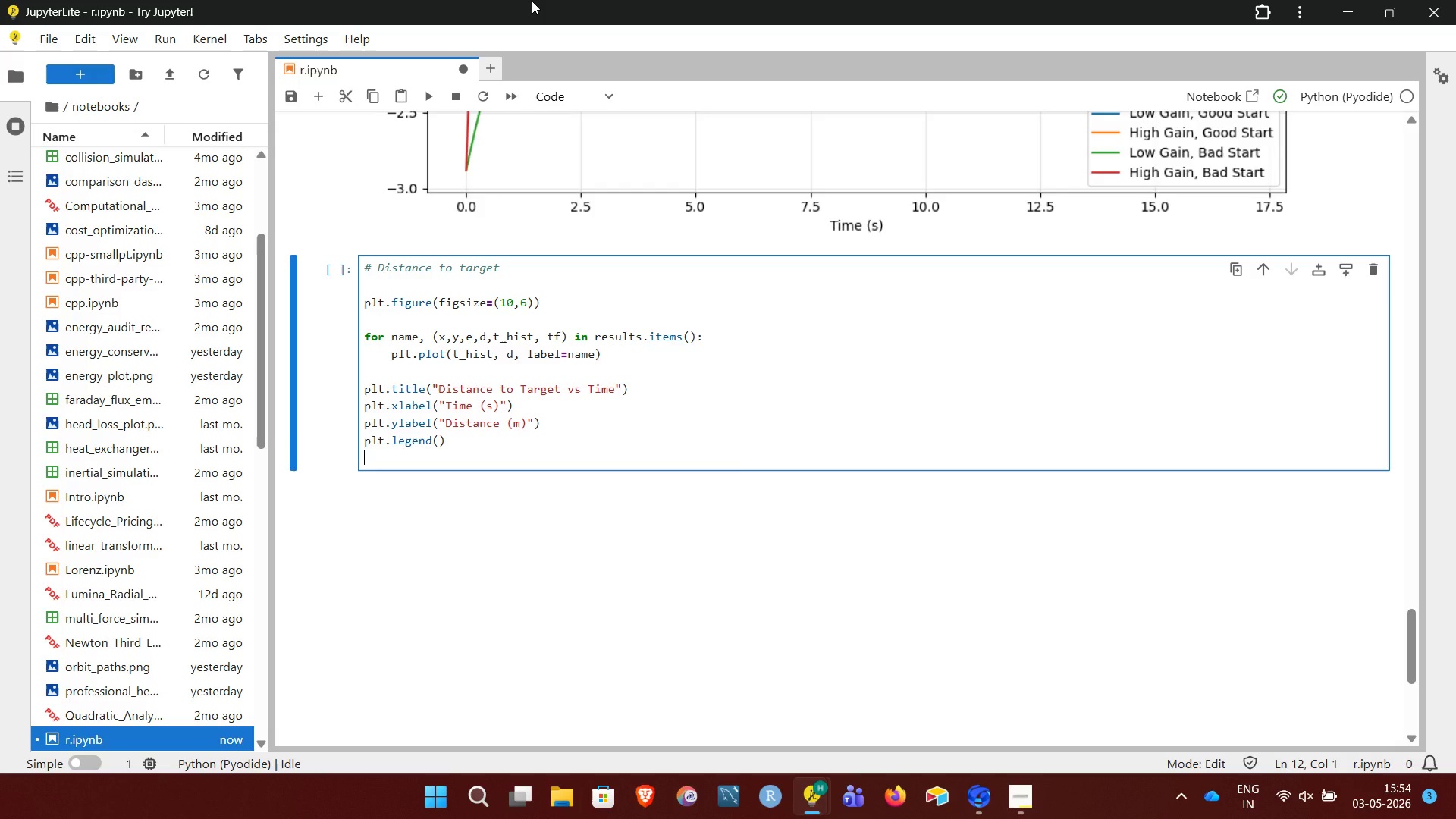 
 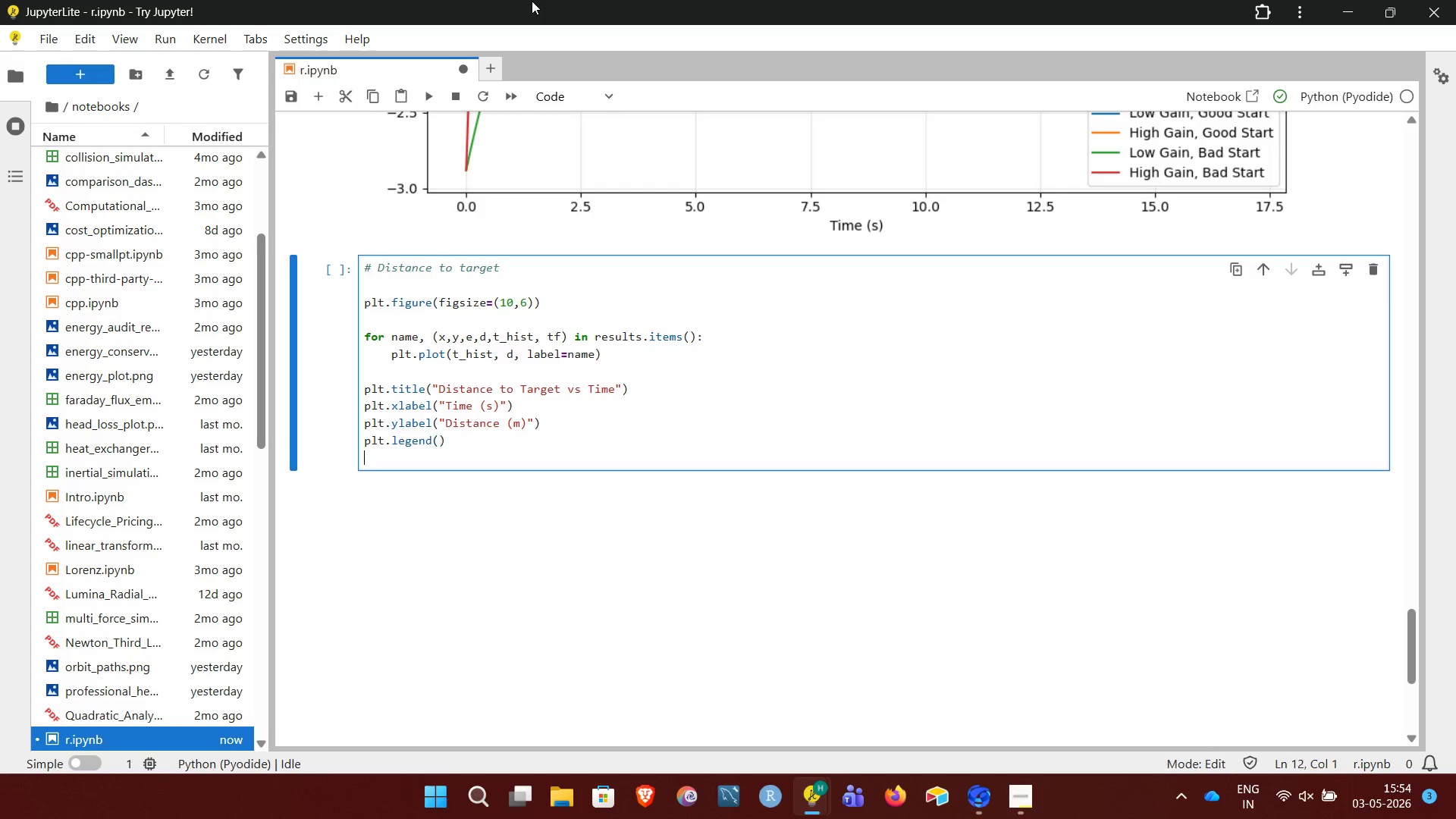 
key(Enter)
 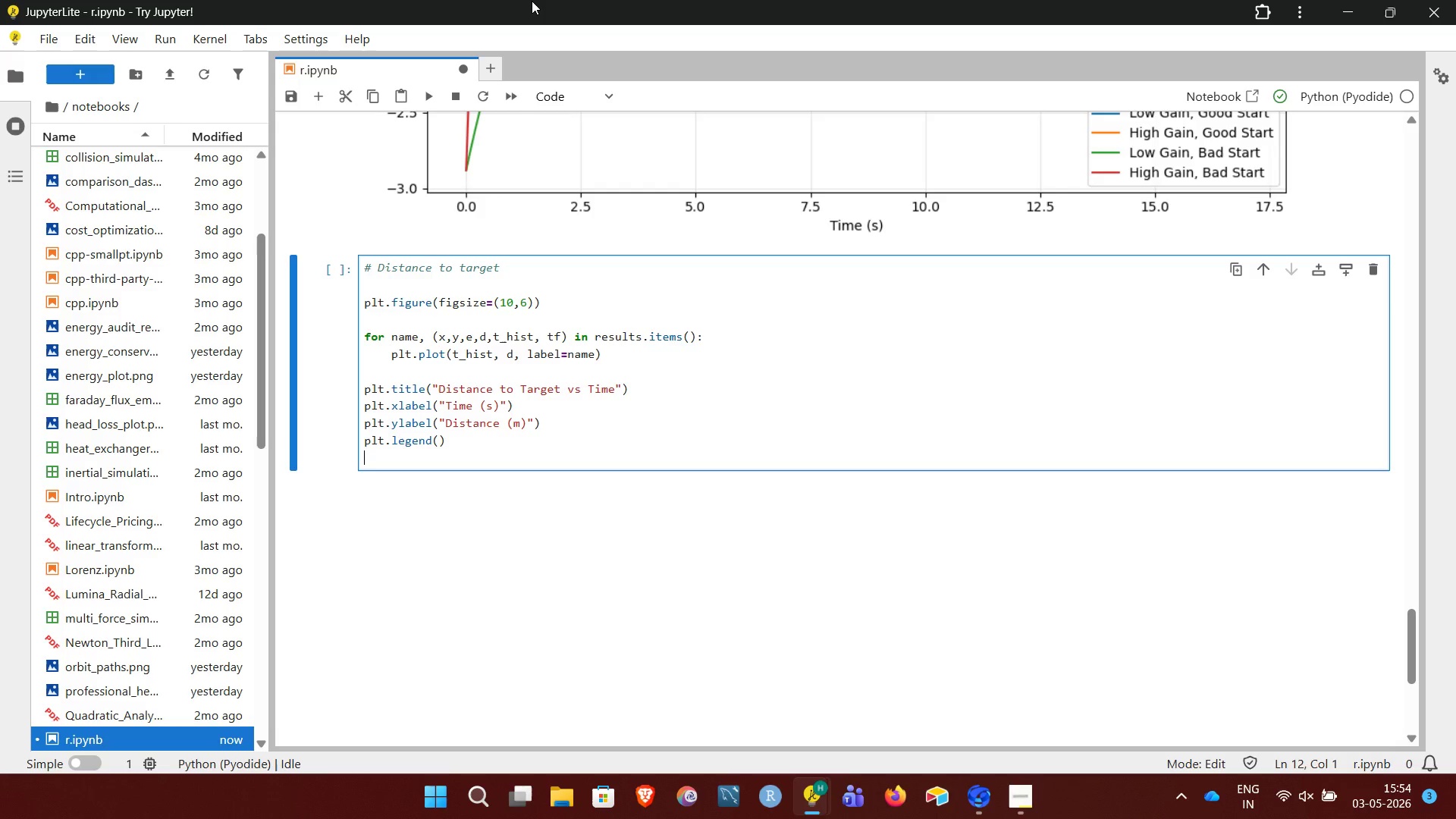 
type(plt.grid(alpga=0.3))
 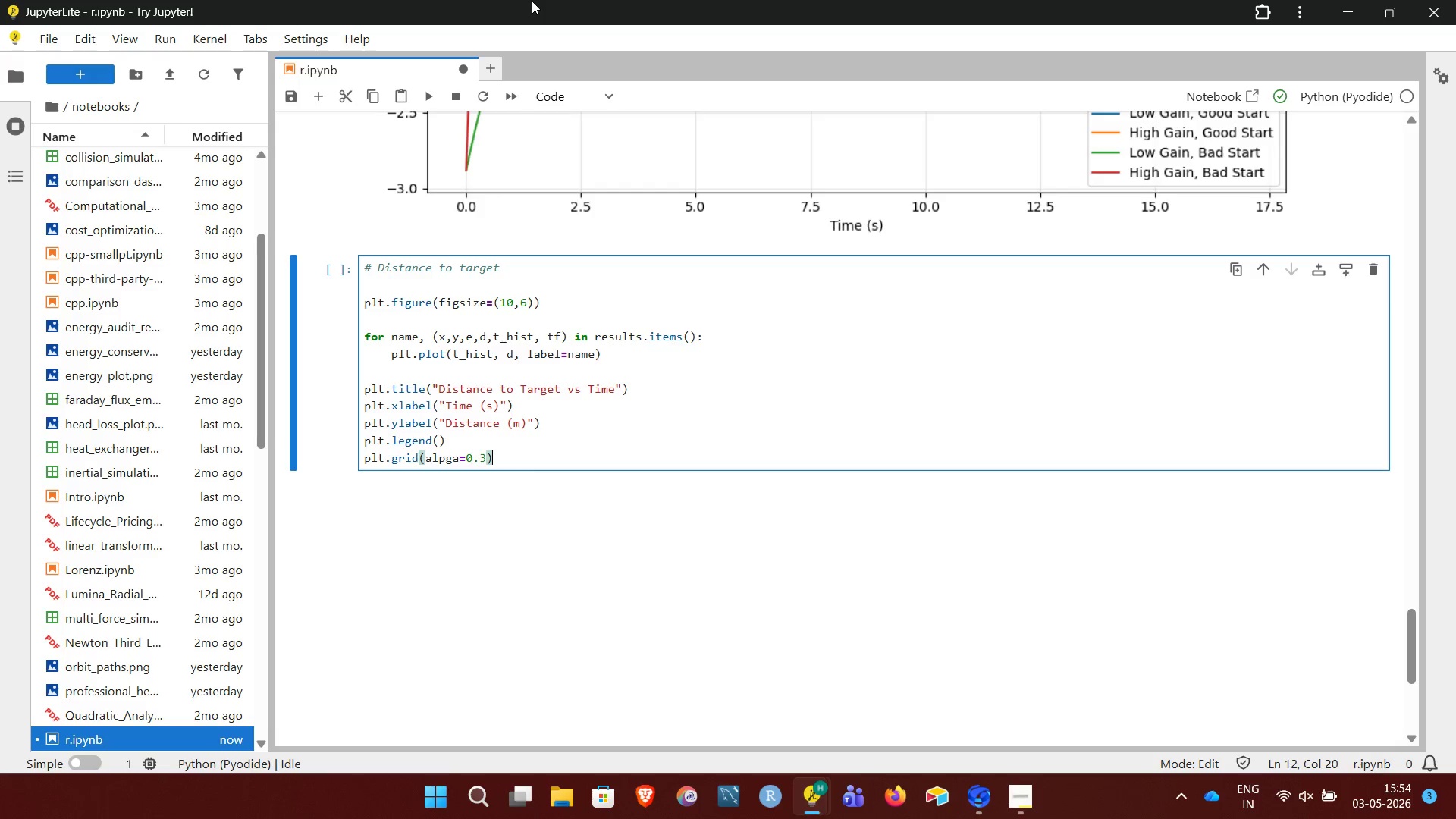 
key(Enter)
 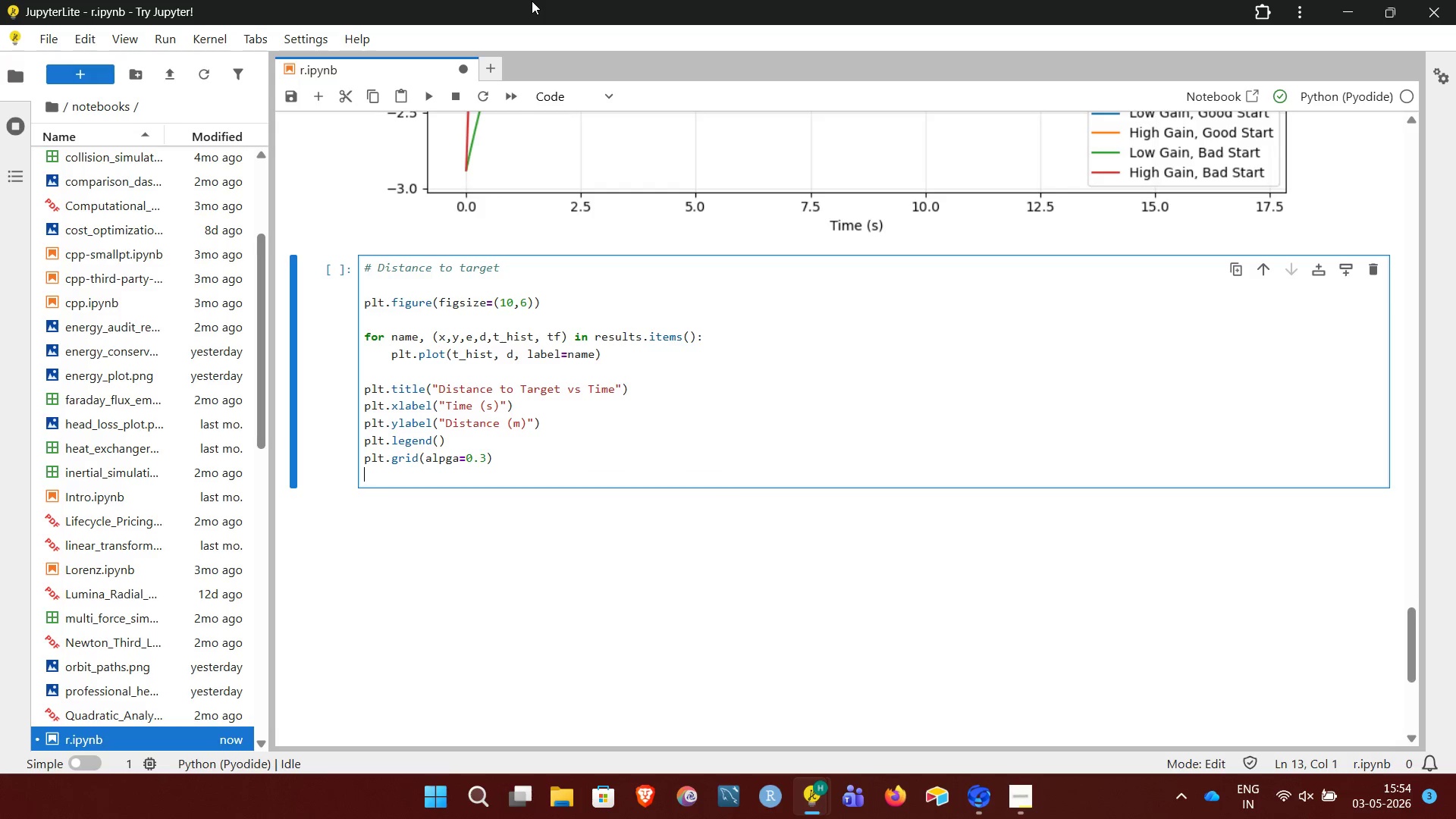 
key(Enter)
 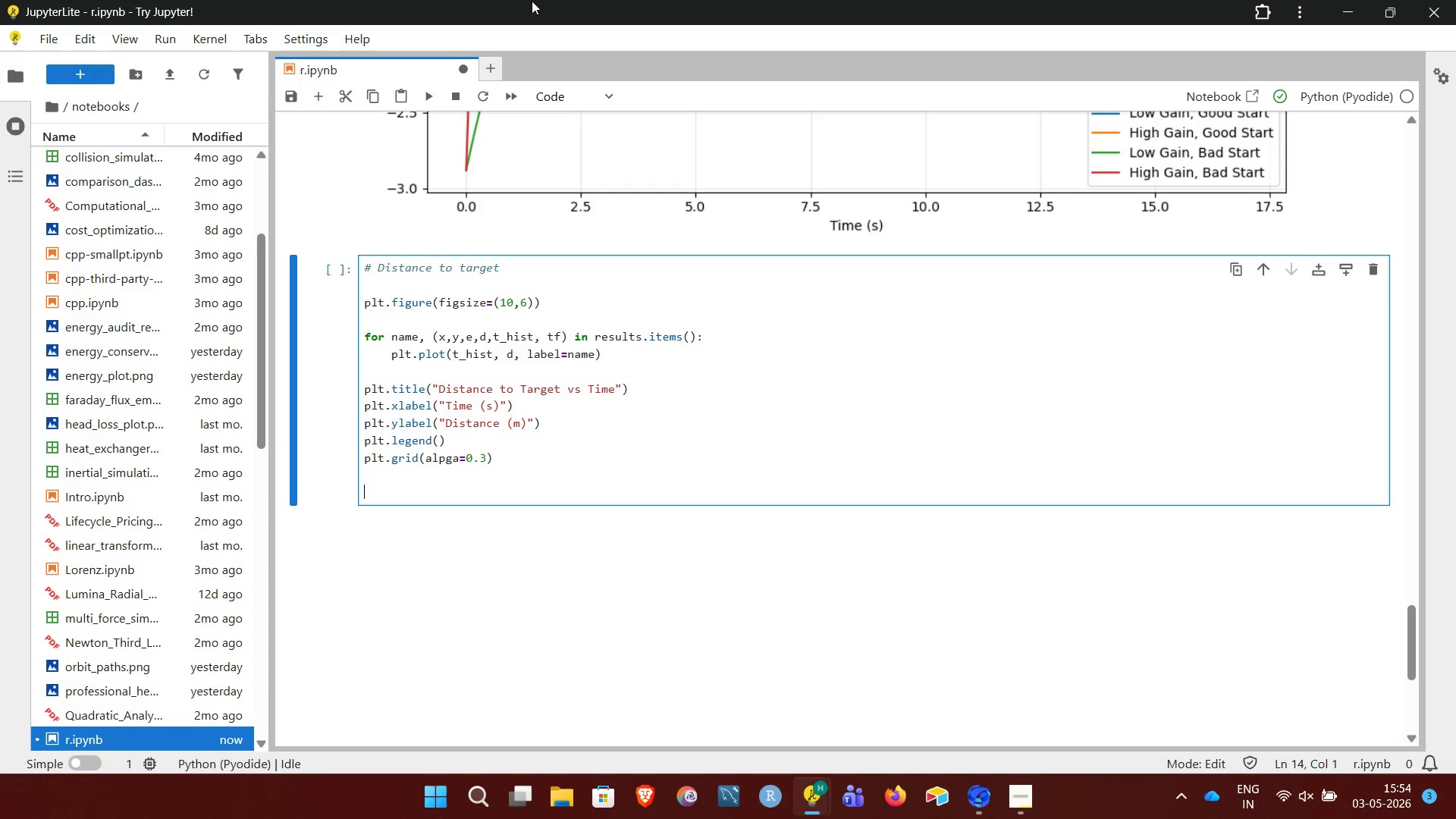 
type(plt.tight_;)
key(Backspace)
type(k)
key(Backspace)
type(layout())
 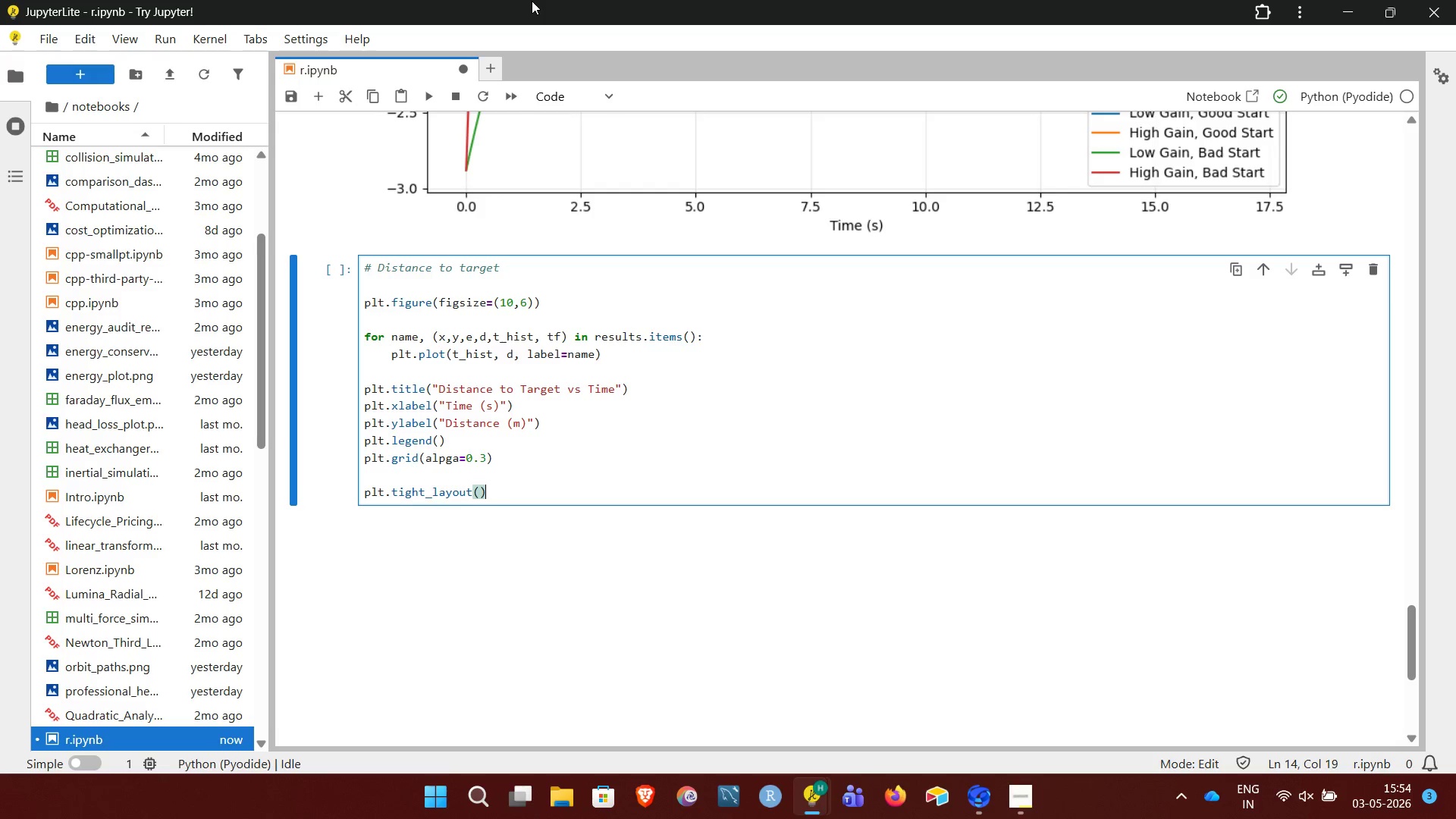 
 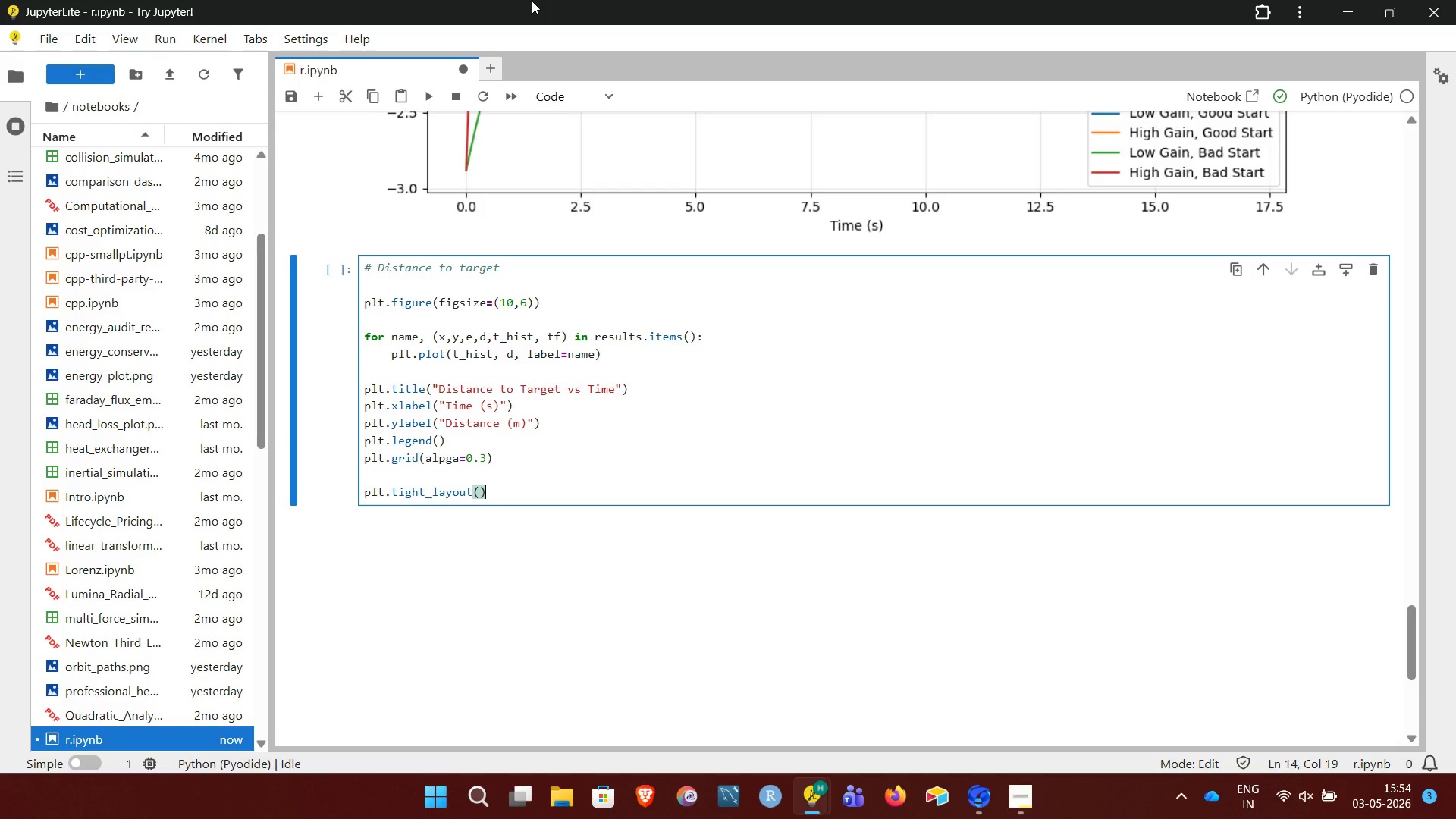 
key(Enter)
 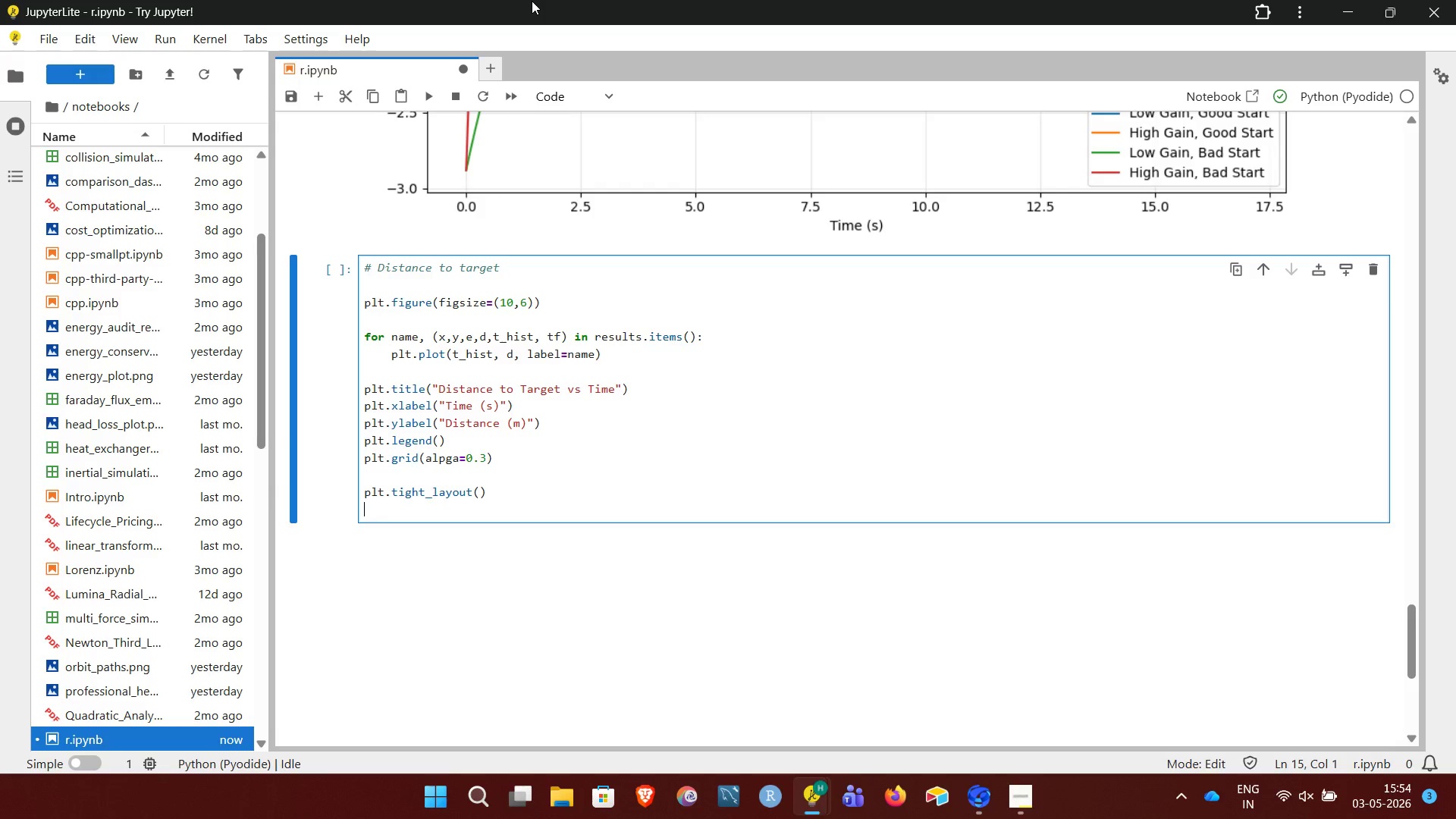 
type(plt.show())
 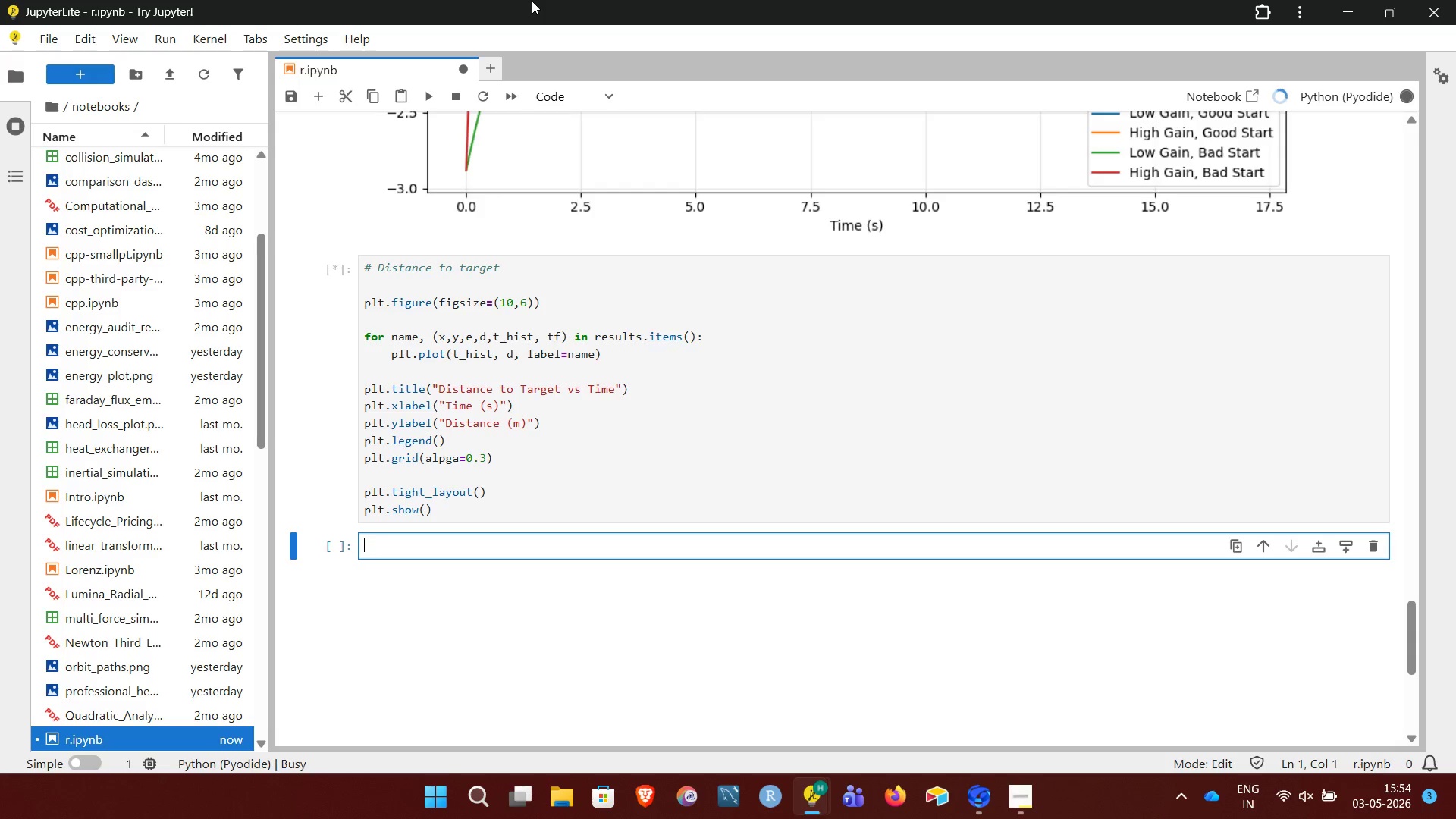 
 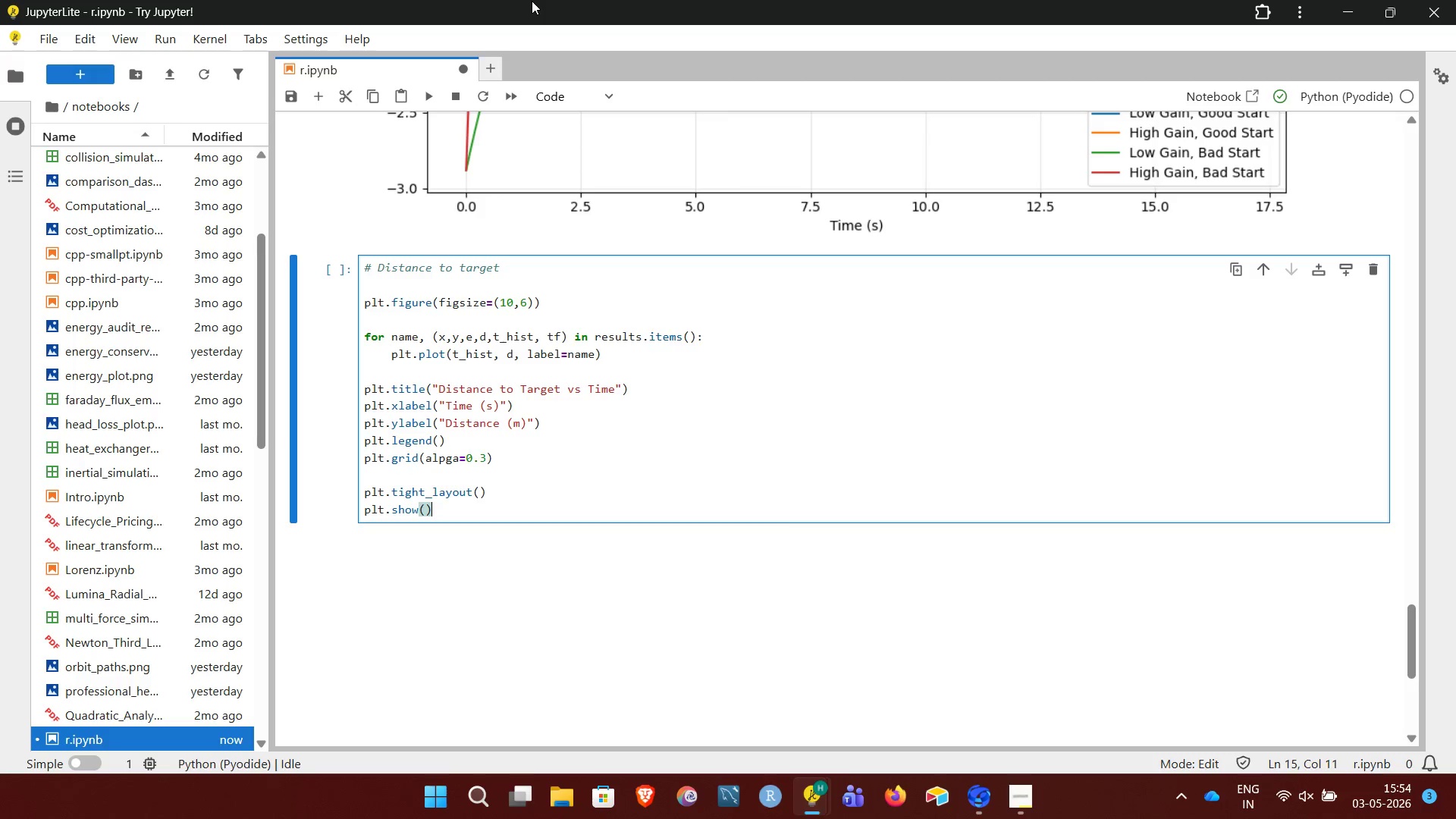 
key(Shift+Enter)
 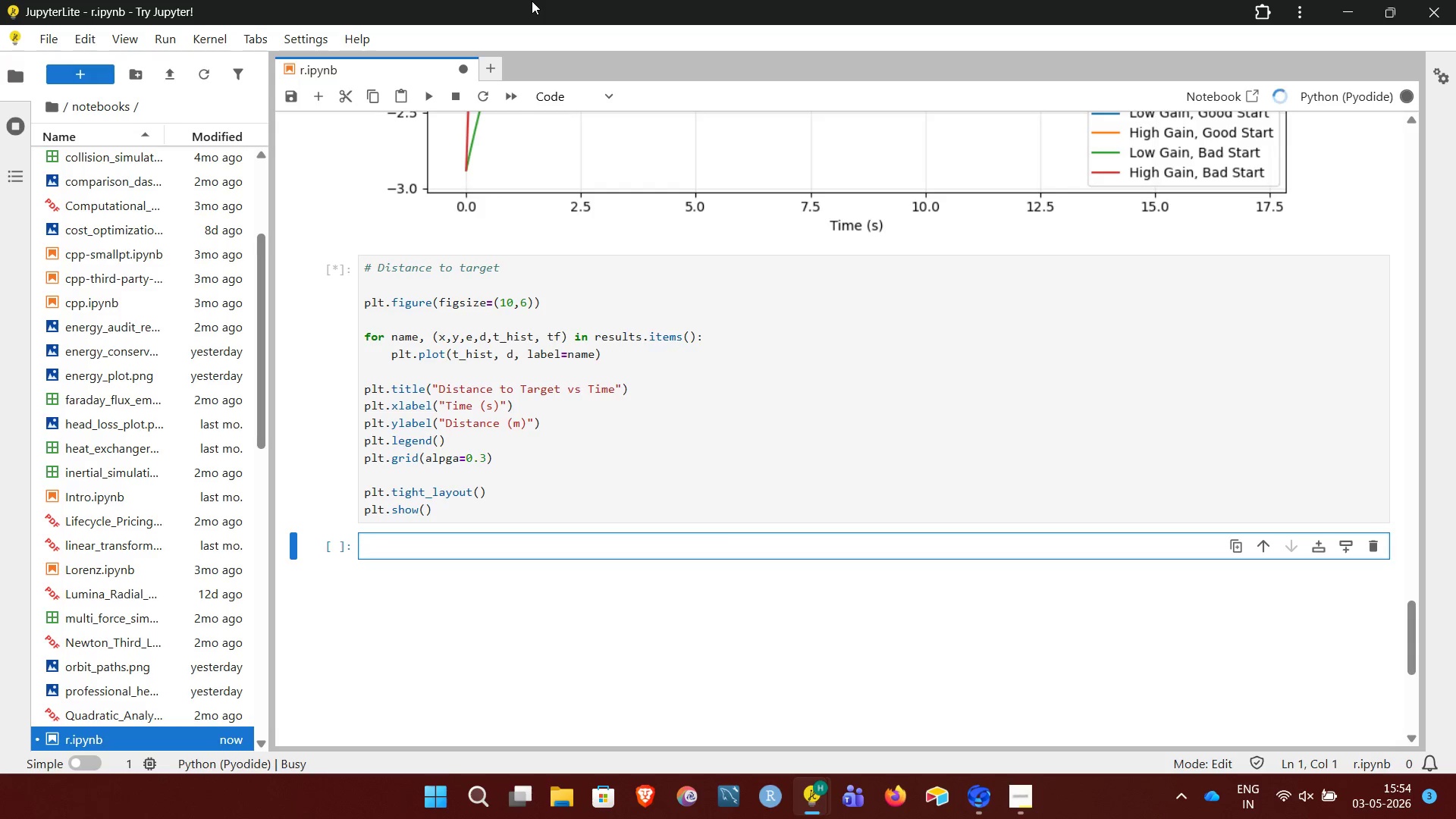 
scroll: coordinate [532, 1], scroll_direction: down, amount: 7.0
 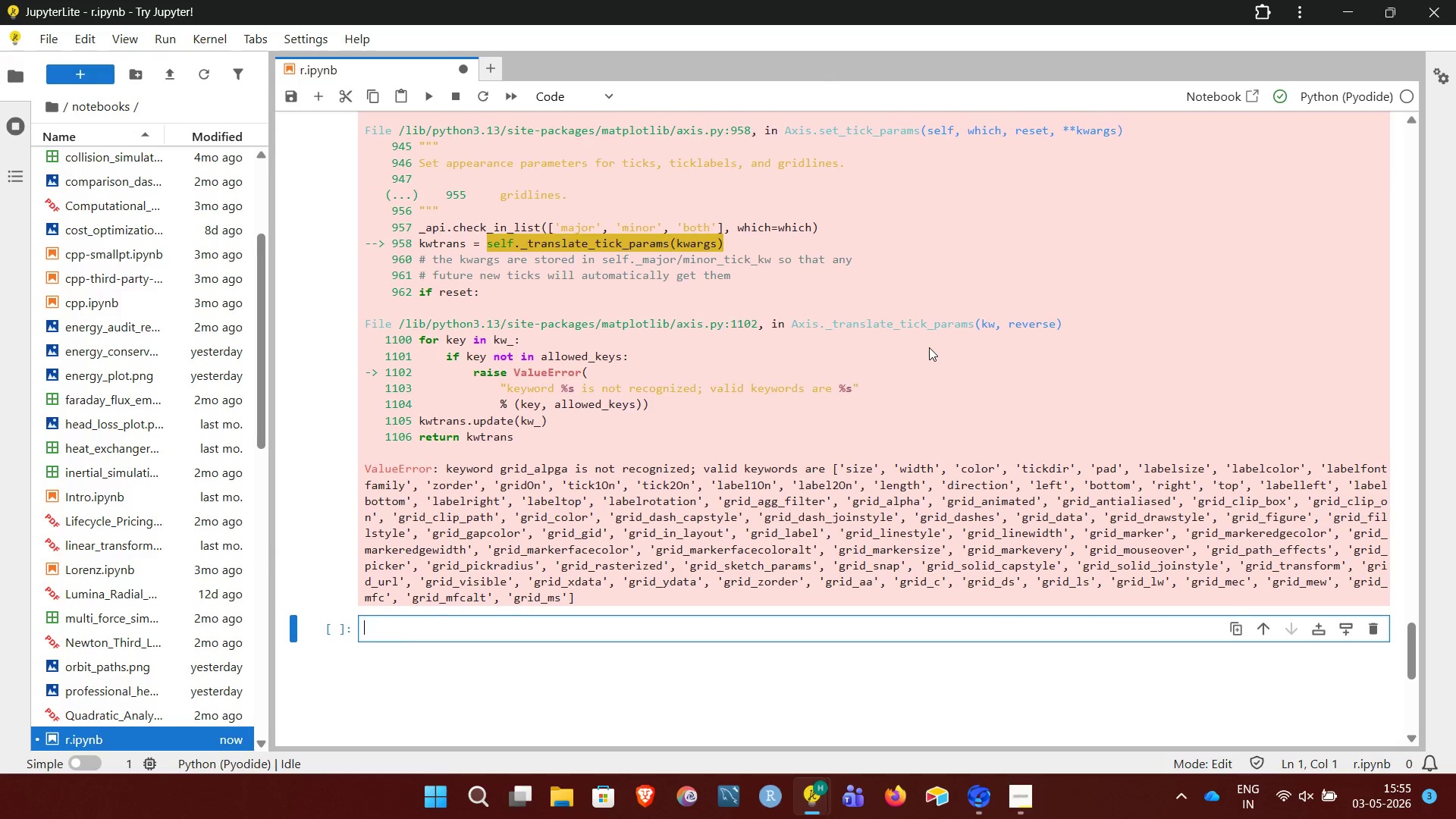 
wait(11.92)
 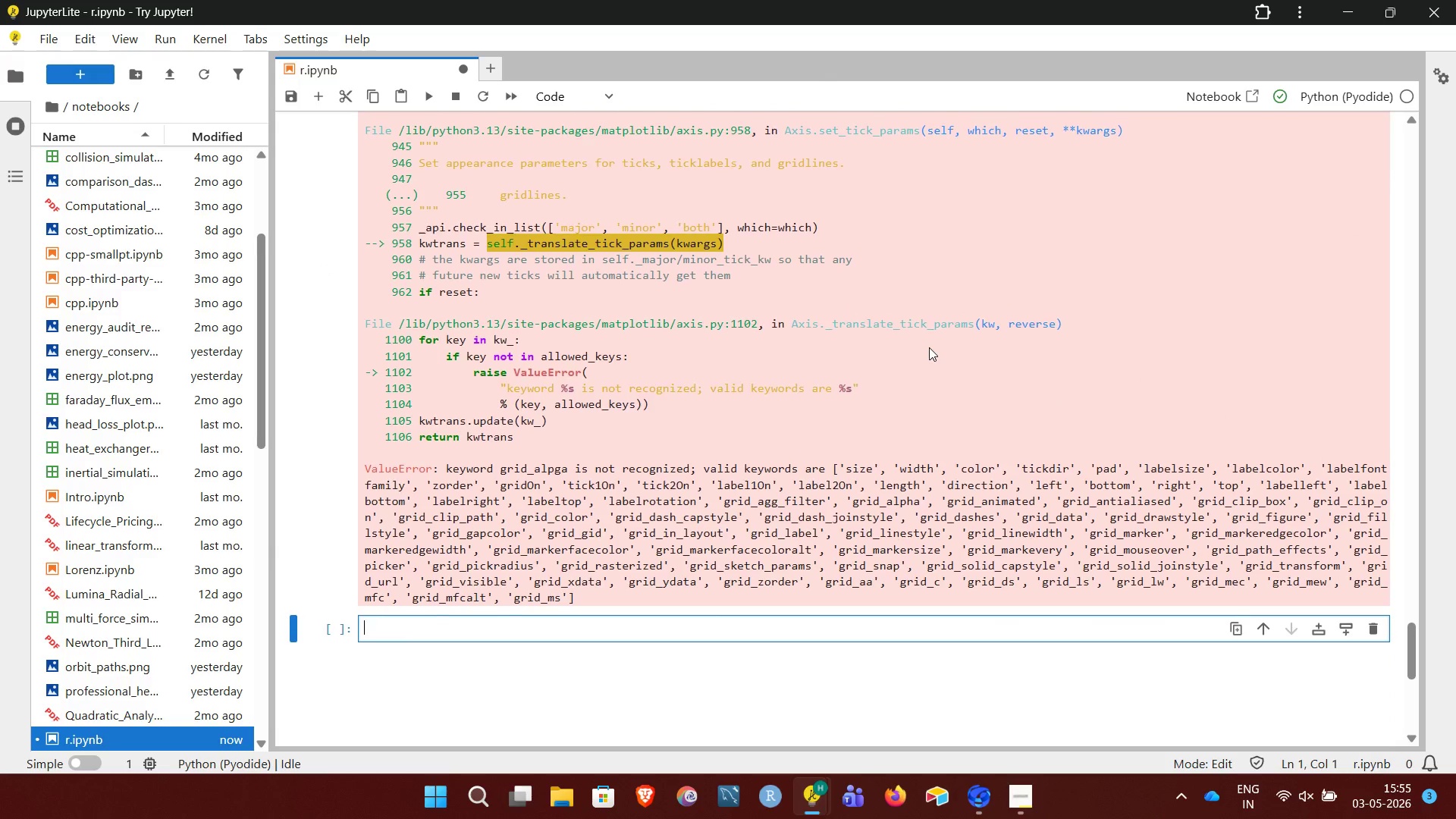 
left_click([453, 428])
 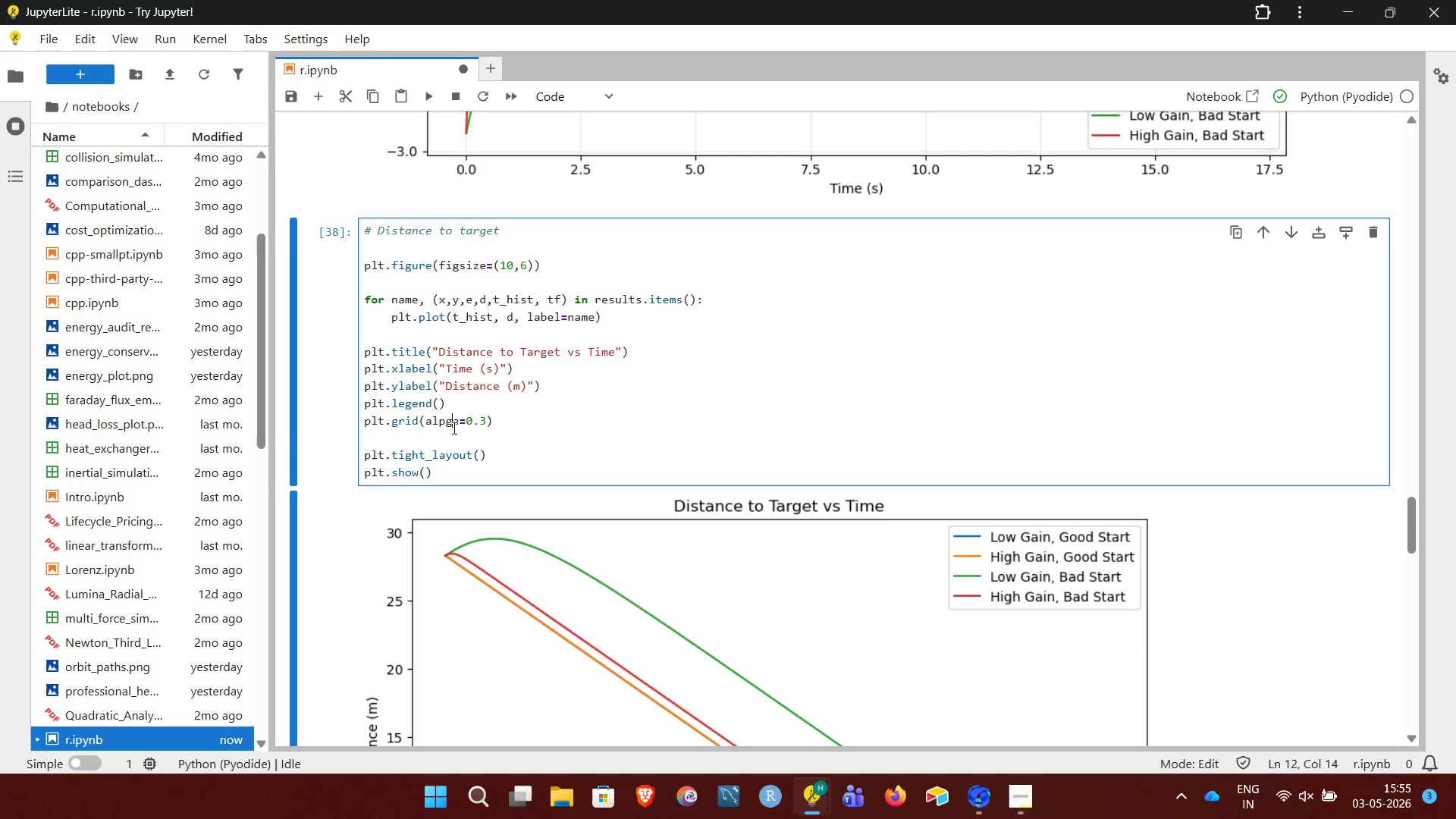 
key(Backspace)
 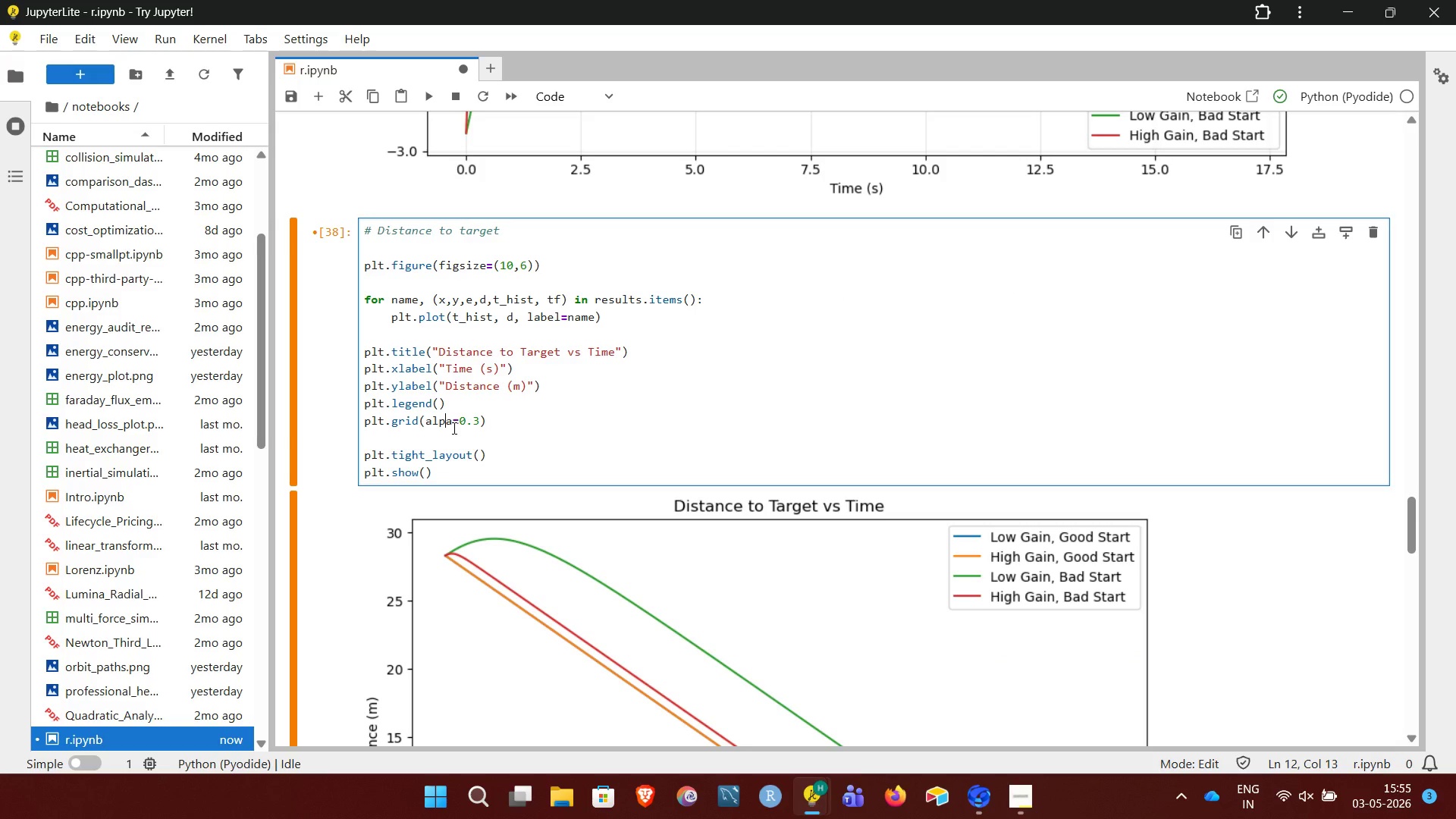 
key(H)
 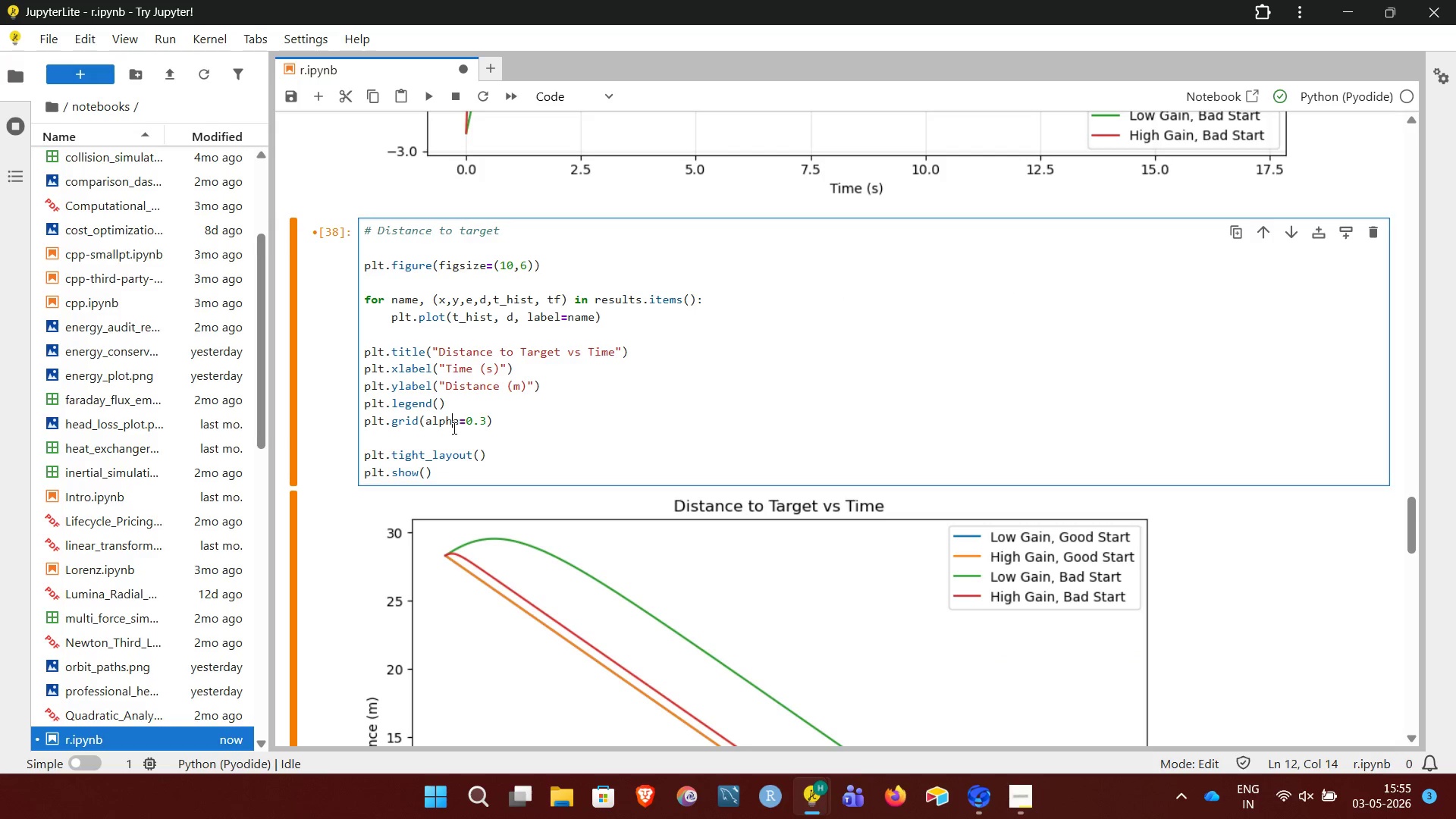 
key(Shift+Enter)
 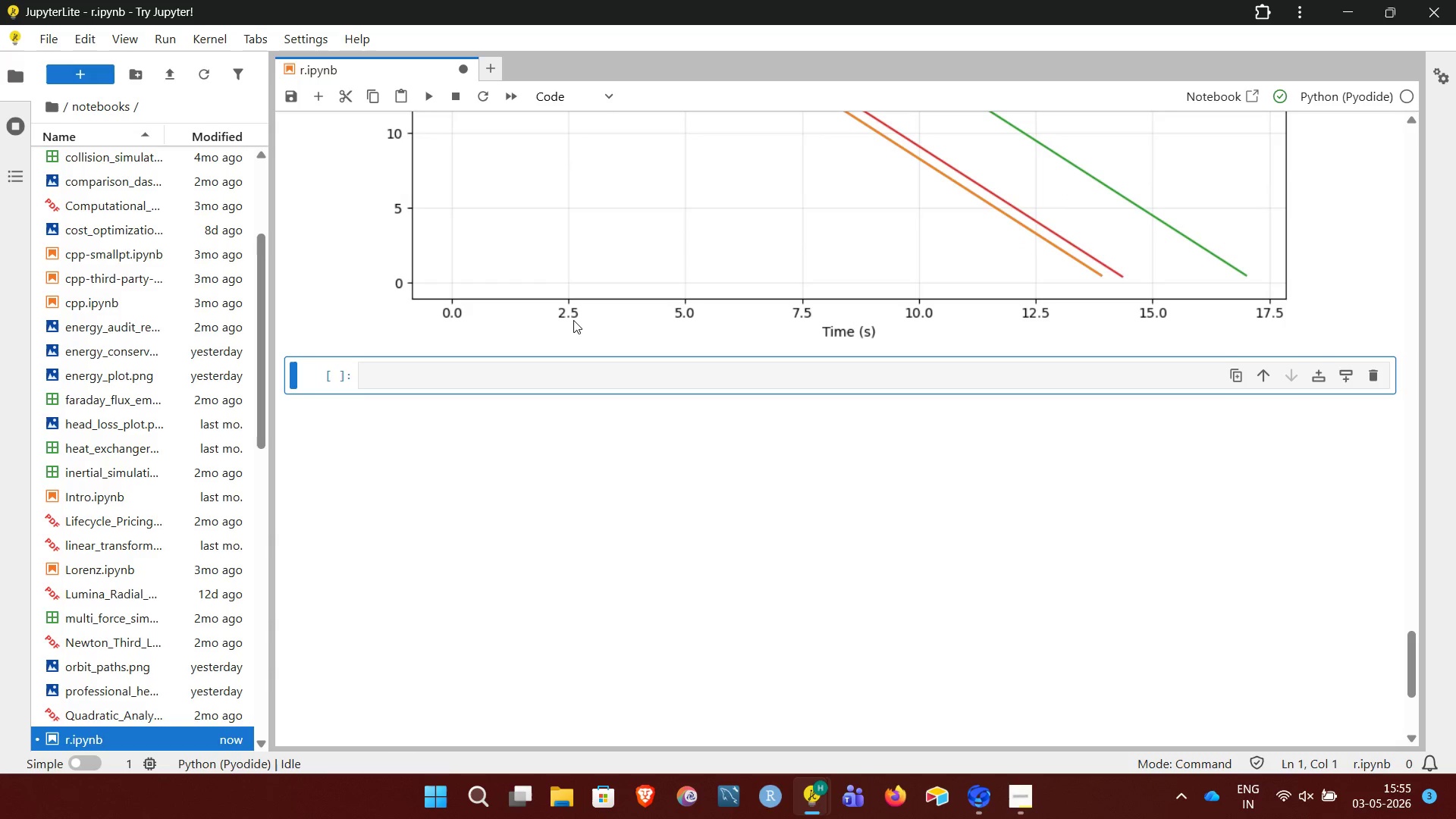 
wait(9.38)
 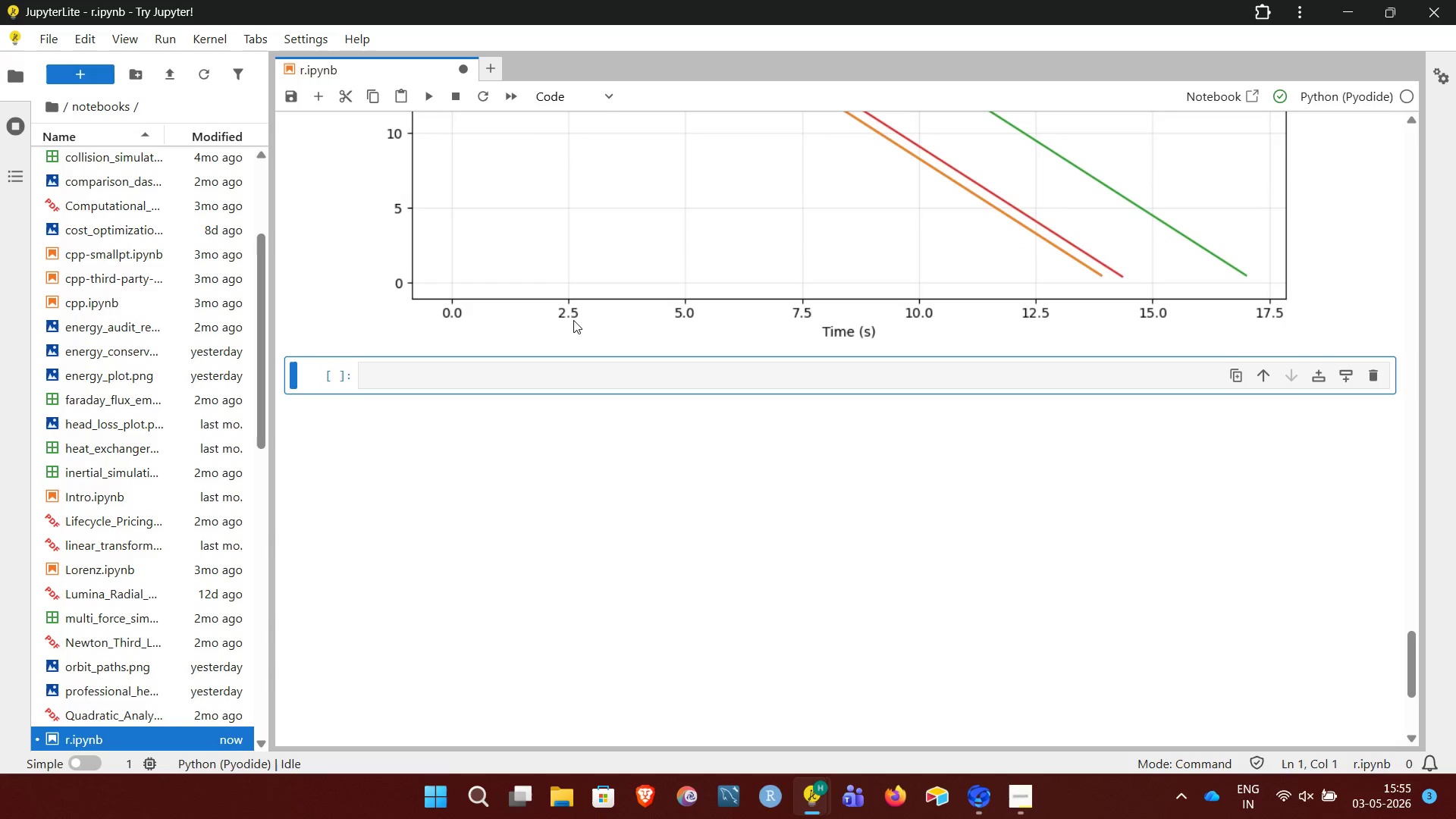 
left_click([1015, 806])